 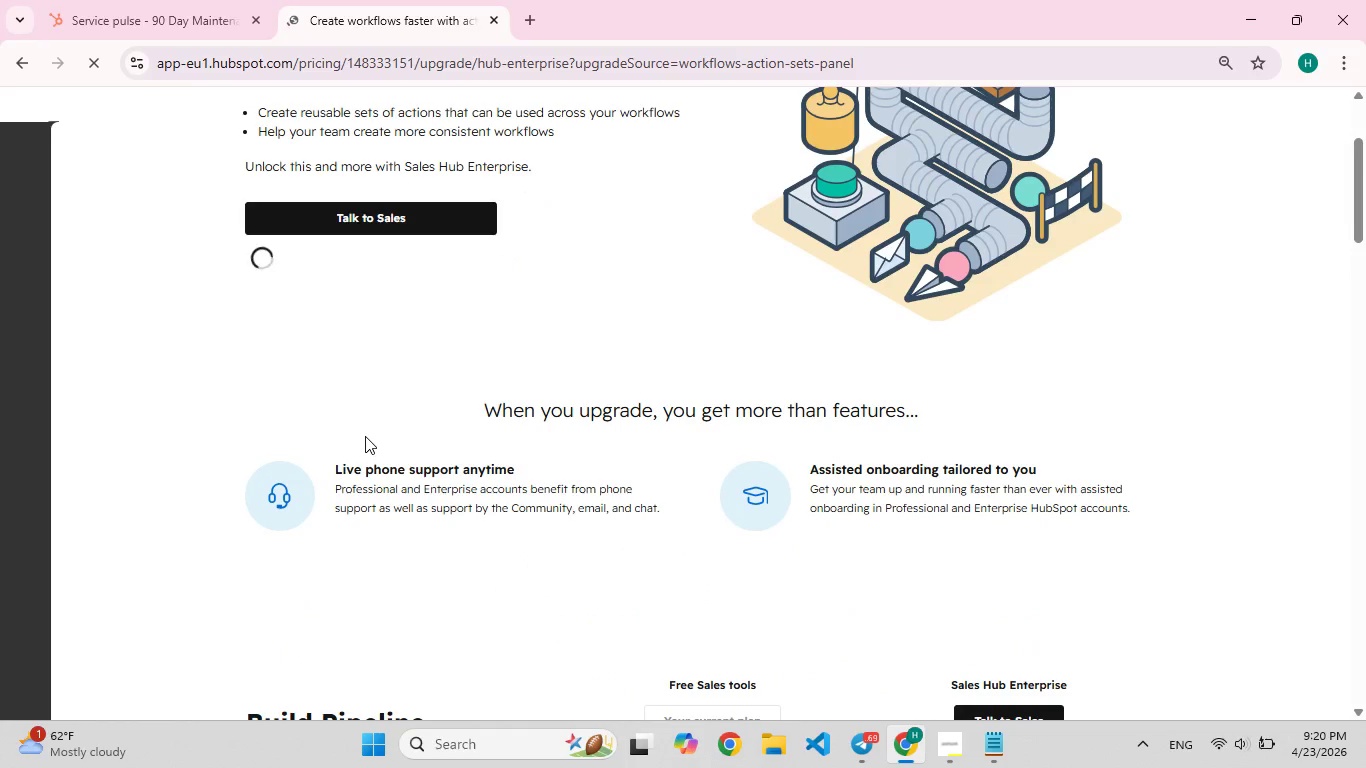 
scroll: coordinate [556, 501], scroll_direction: down, amount: 25.0
 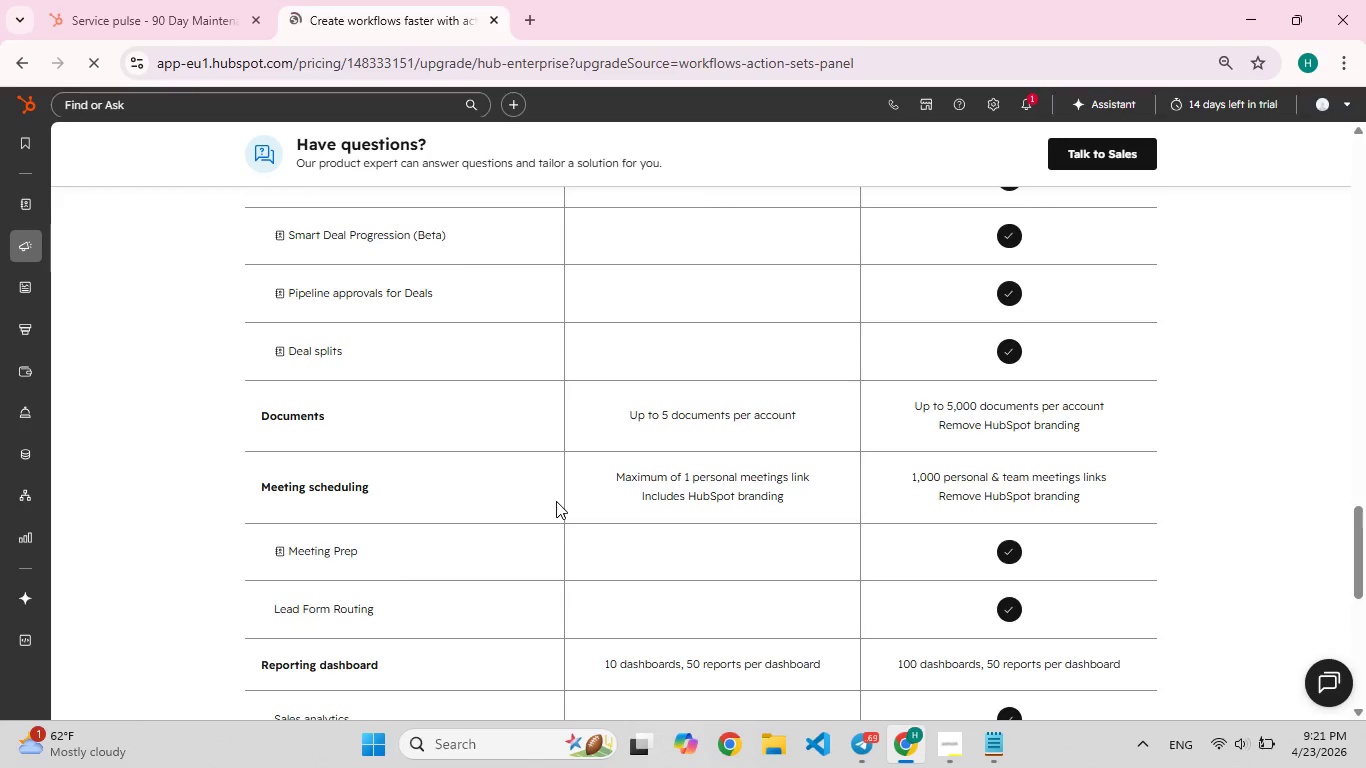 
scroll: coordinate [556, 502], scroll_direction: down, amount: 4.0
 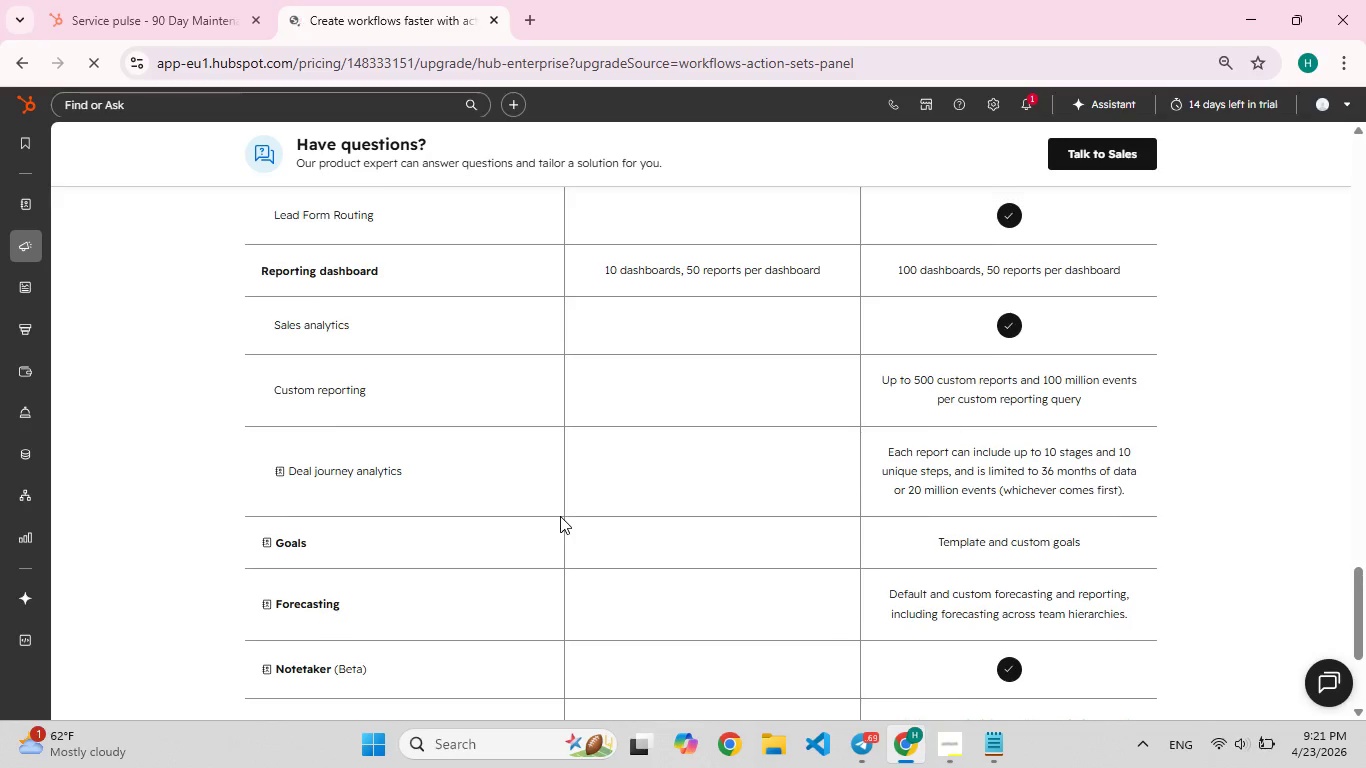 
scroll: coordinate [560, 516], scroll_direction: up, amount: 32.0
 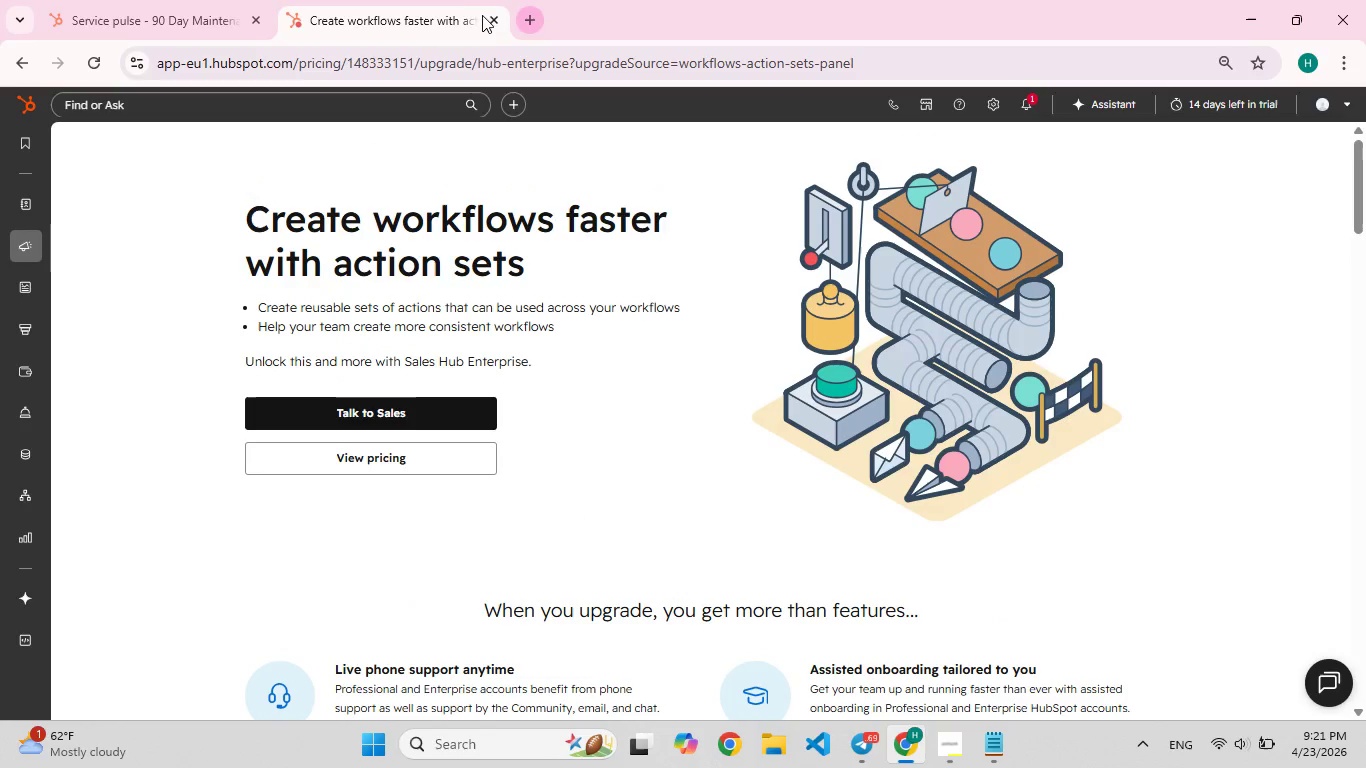 
left_click([495, 23])
 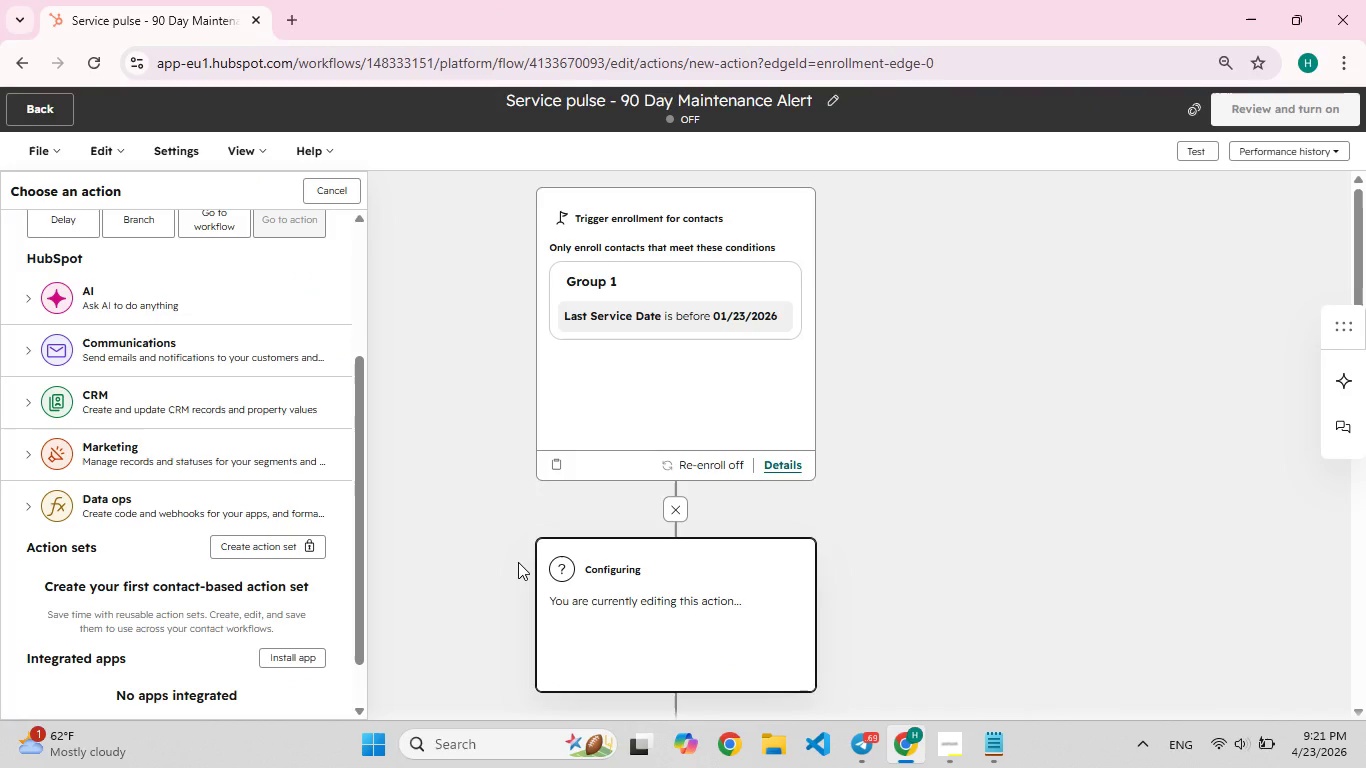 
wait(9.33)
 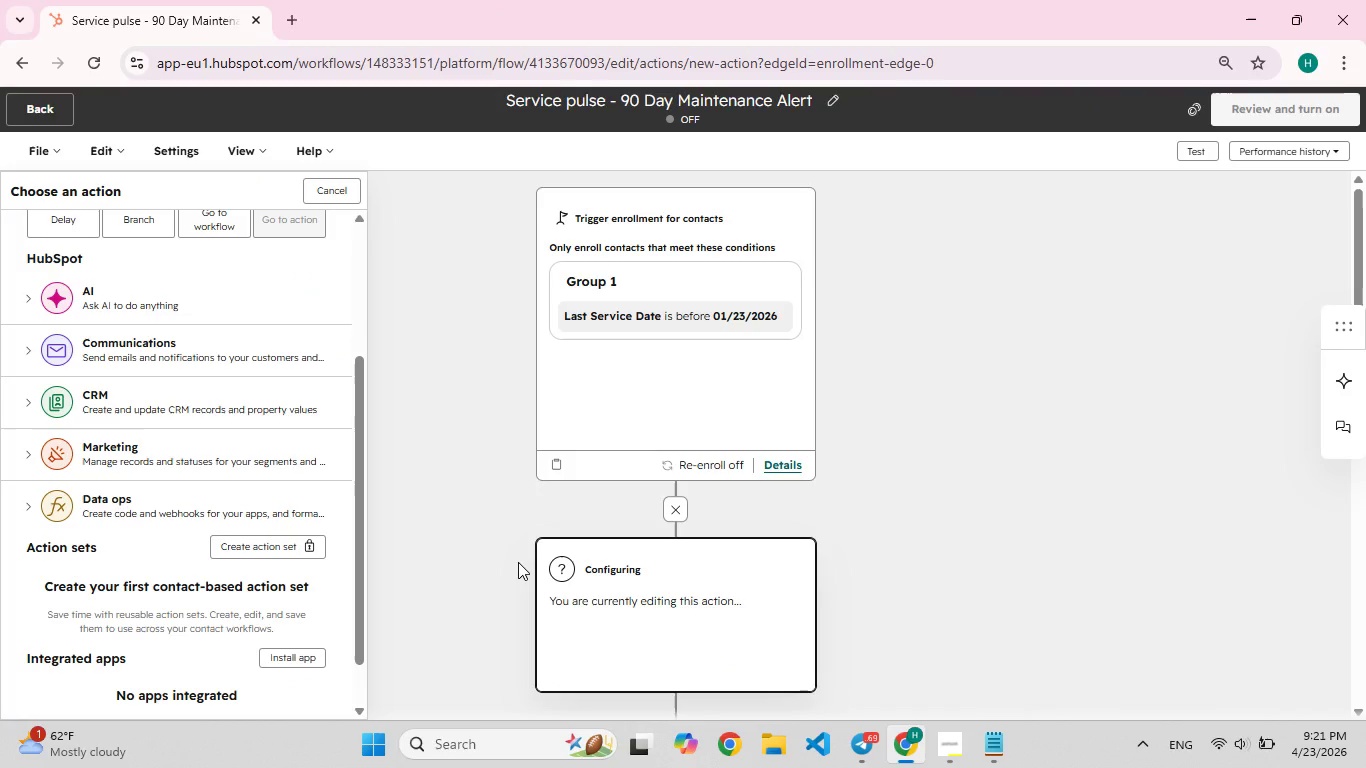 
scroll: coordinate [274, 526], scroll_direction: up, amount: 2.0
 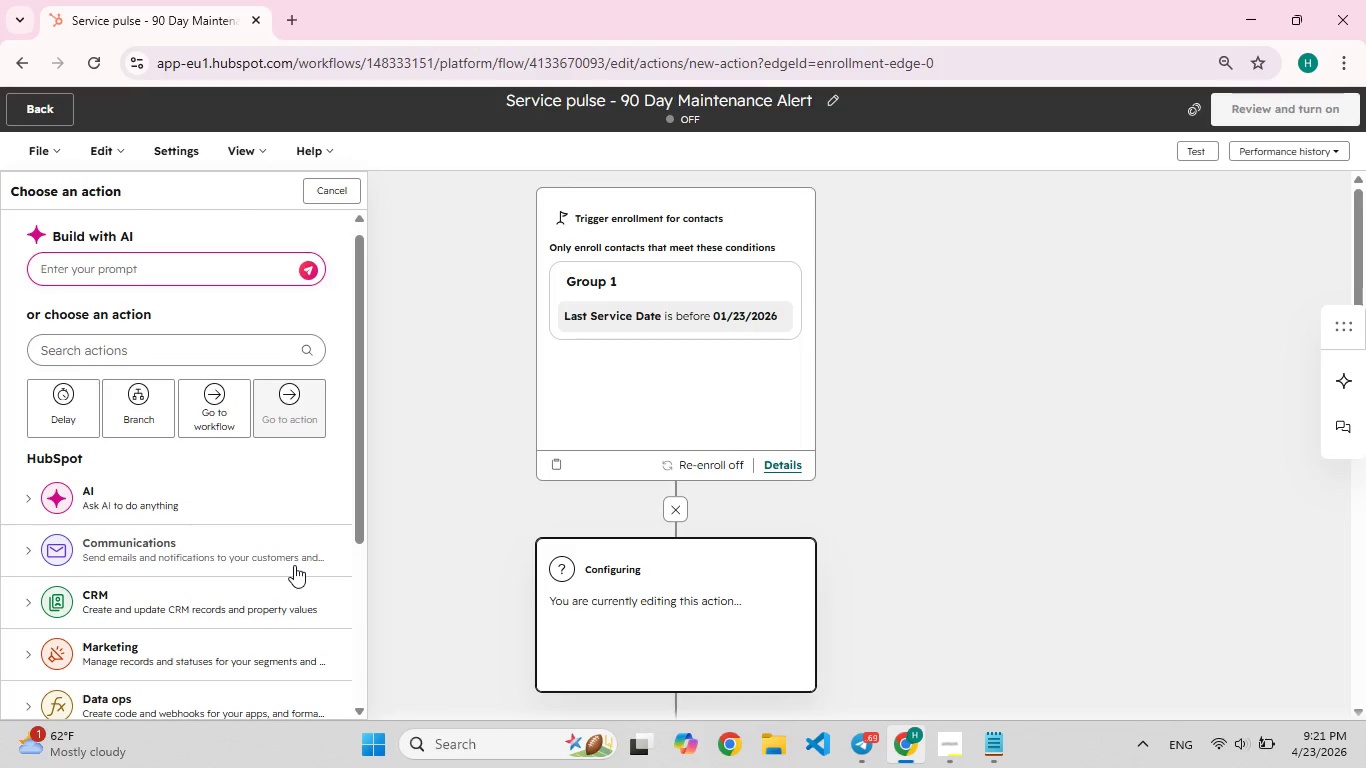 
wait(10.51)
 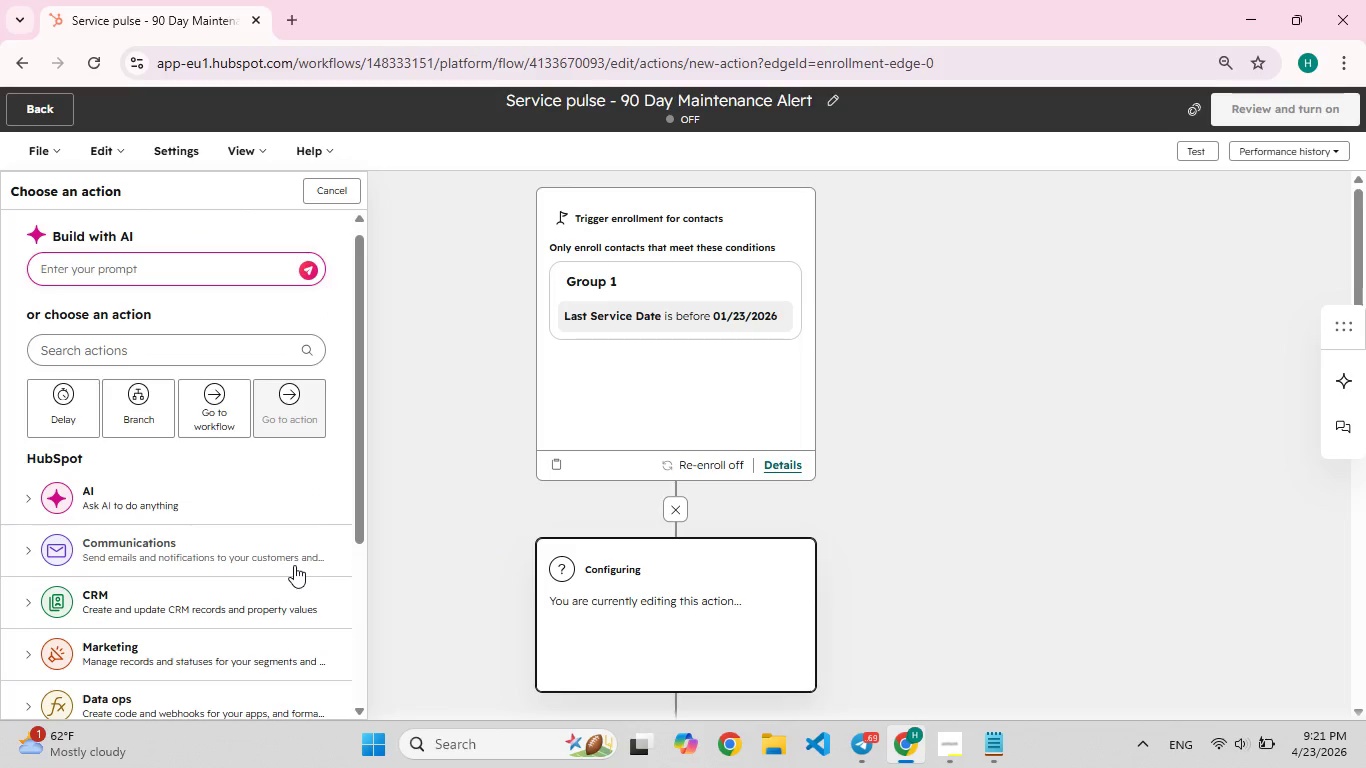 
left_click([25, 597])
 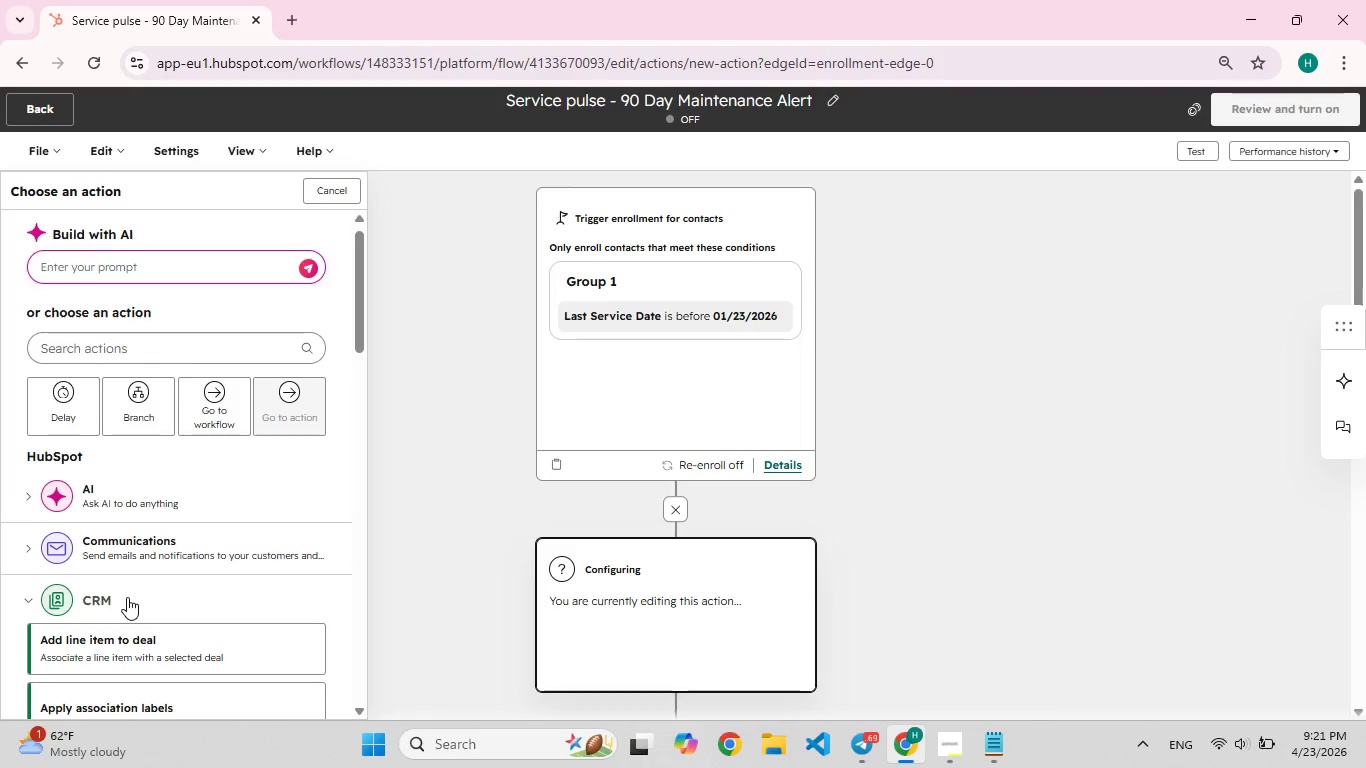 
scroll: coordinate [193, 606], scroll_direction: down, amount: 5.0
 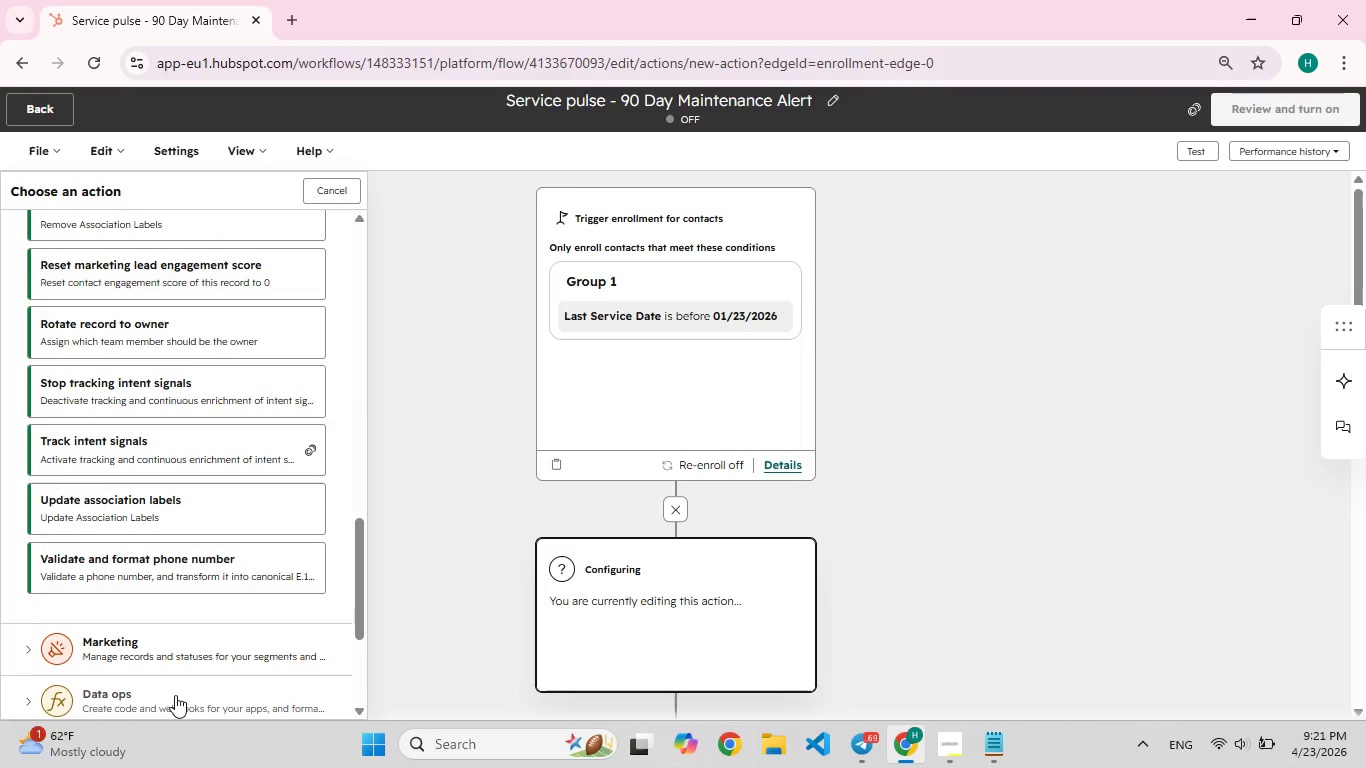 
wait(17.71)
 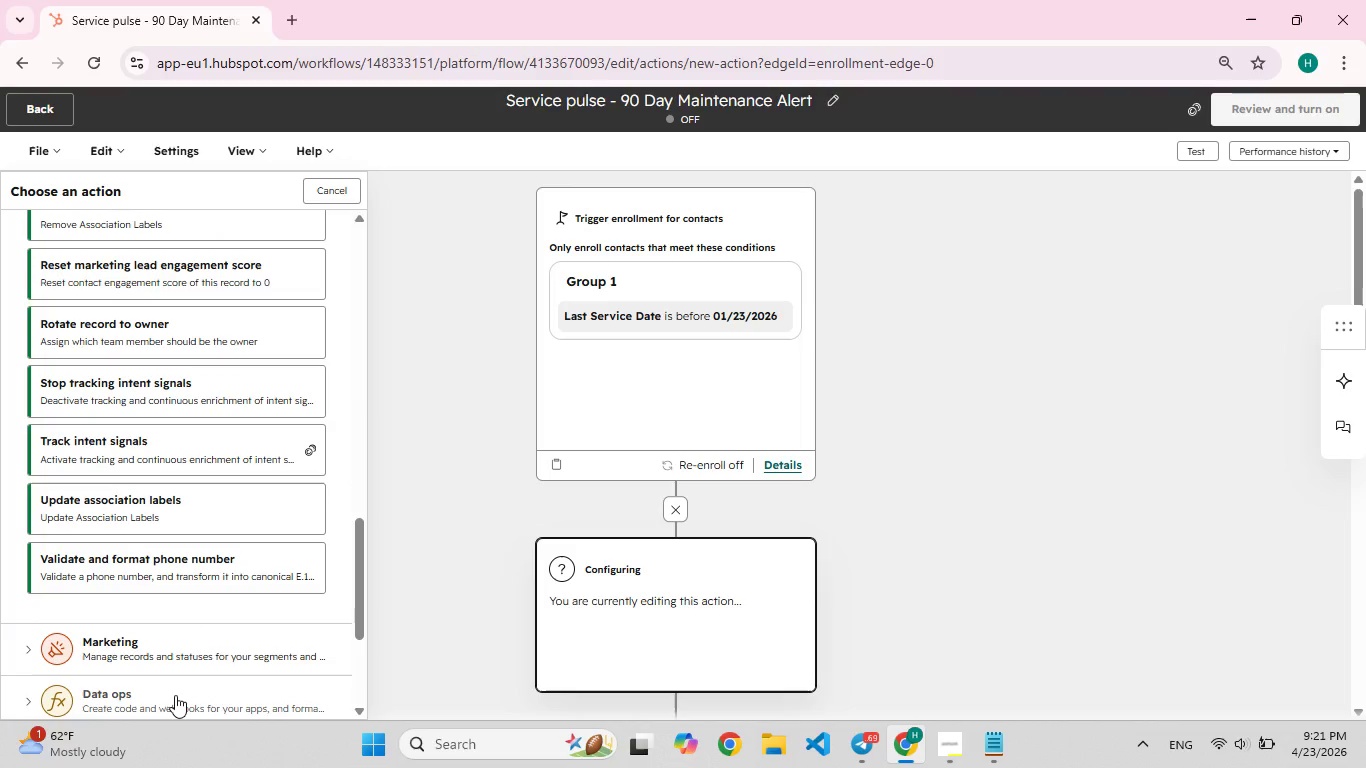 
scroll: coordinate [130, 492], scroll_direction: up, amount: 11.0
 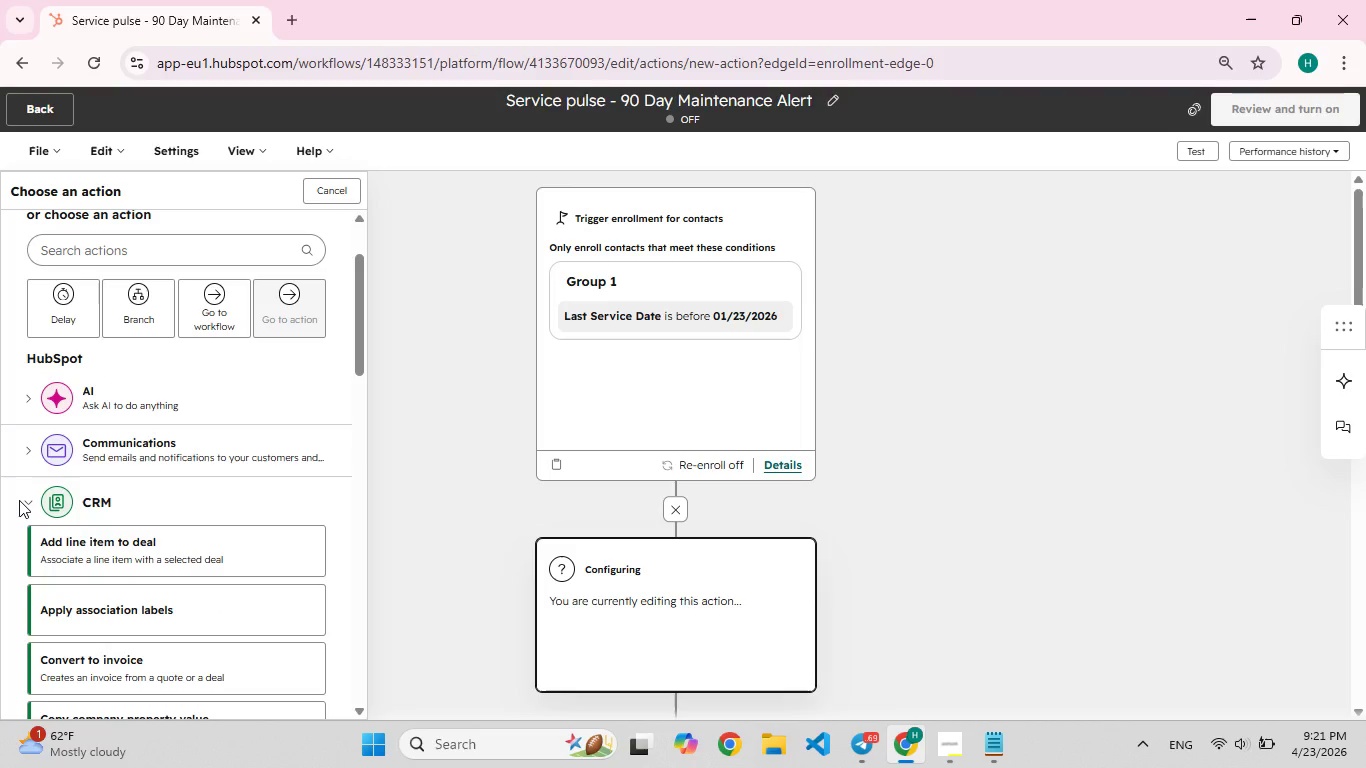 
left_click([19, 500])
 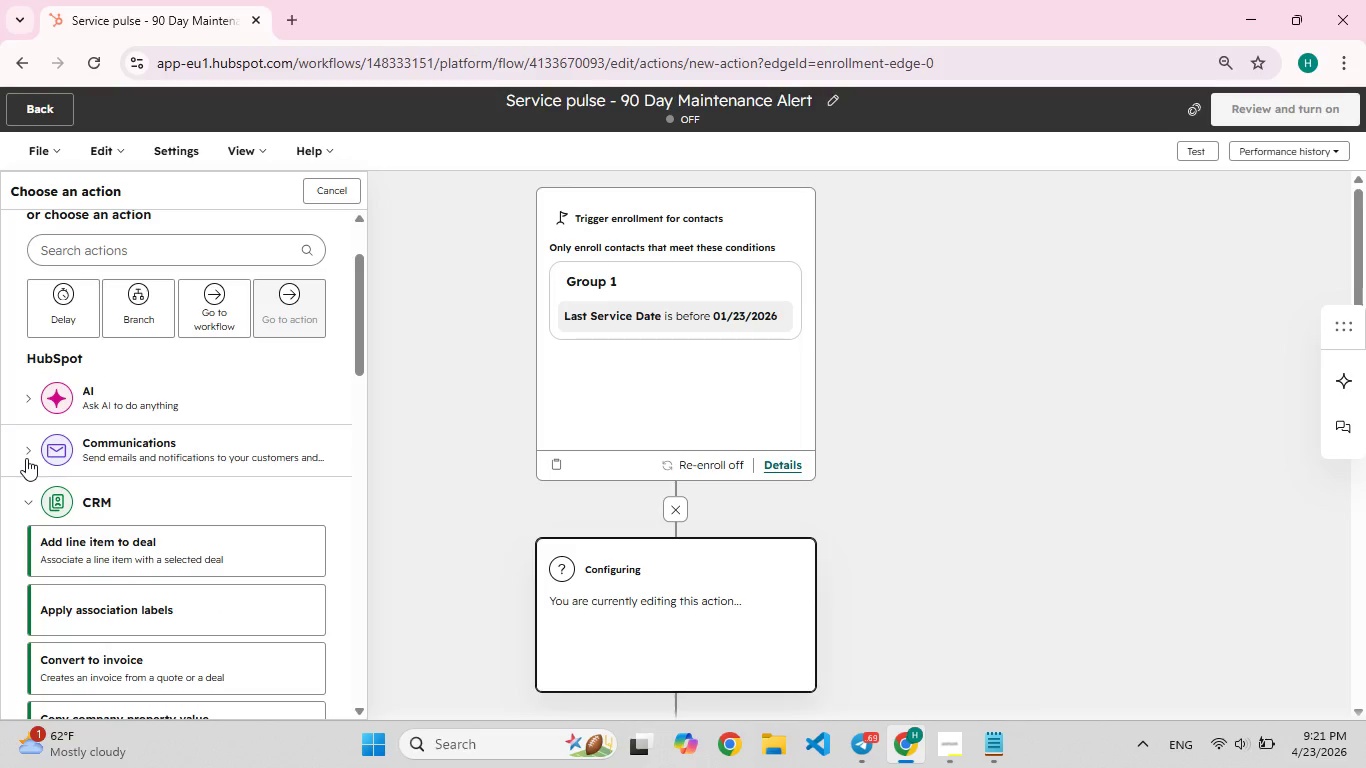 
left_click([26, 458])
 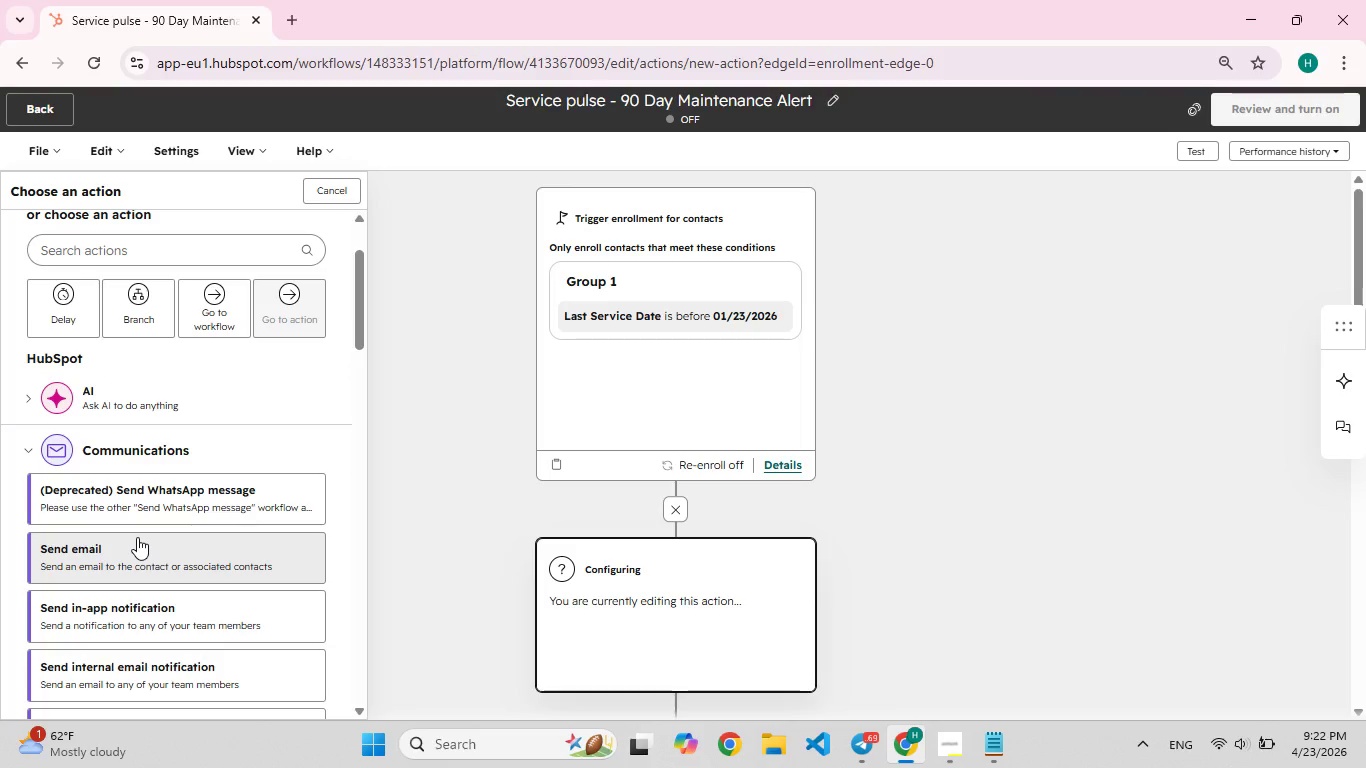 
scroll: coordinate [138, 540], scroll_direction: down, amount: 2.0
 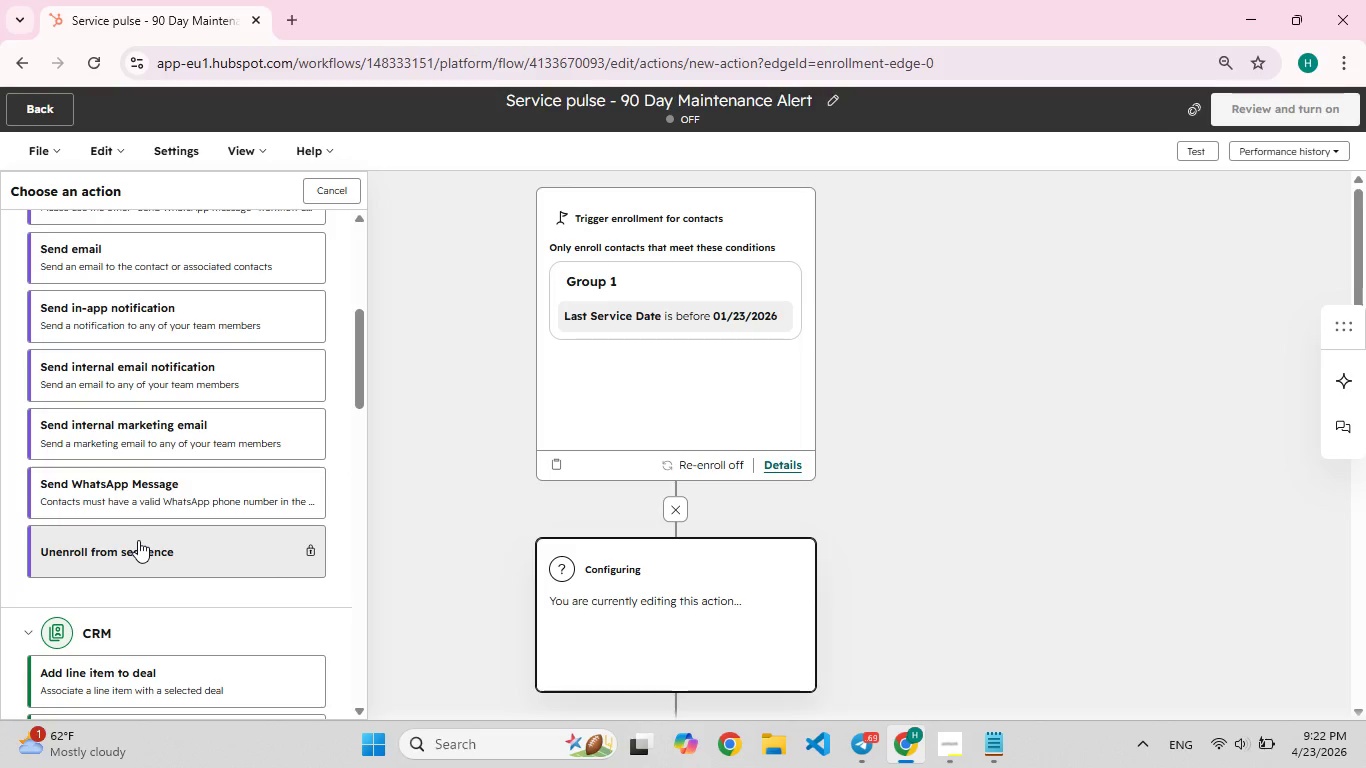 
scroll: coordinate [138, 541], scroll_direction: up, amount: 2.0
 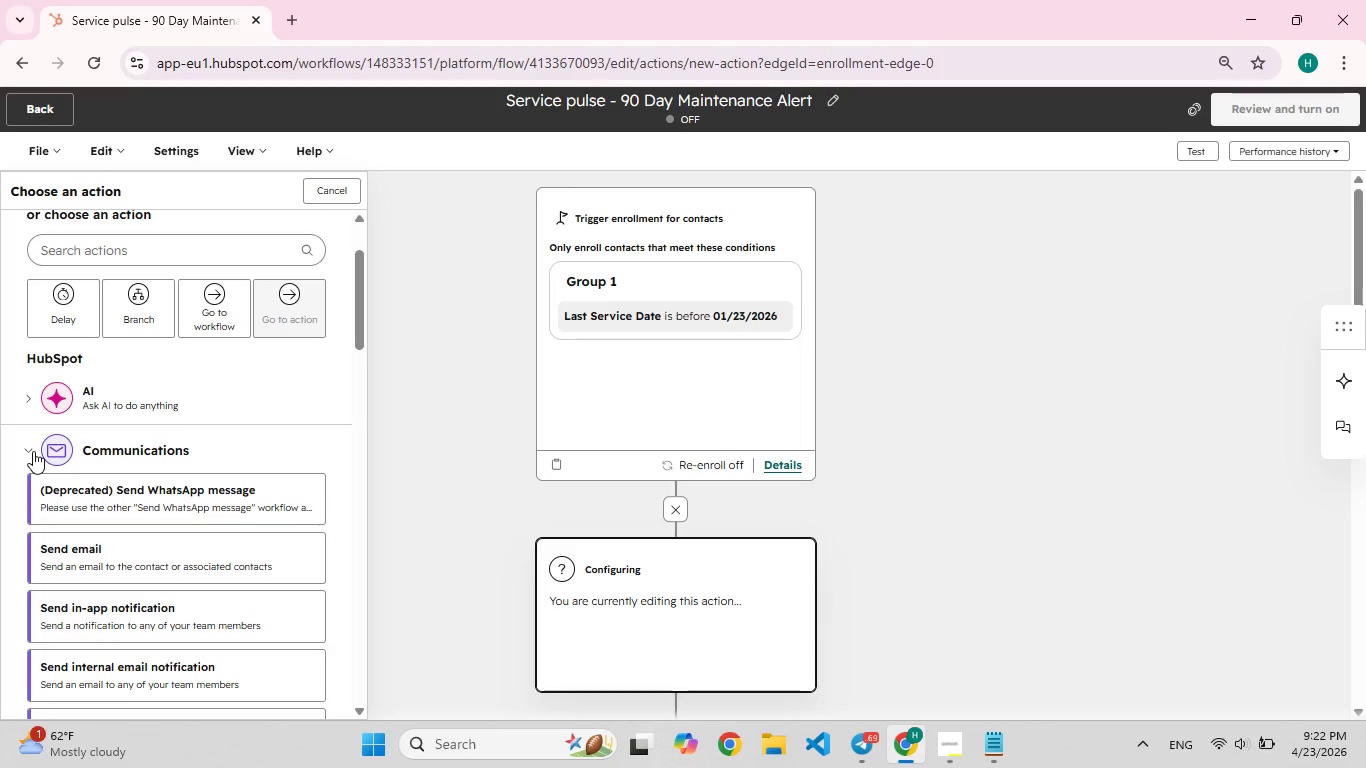 
left_click([33, 451])
 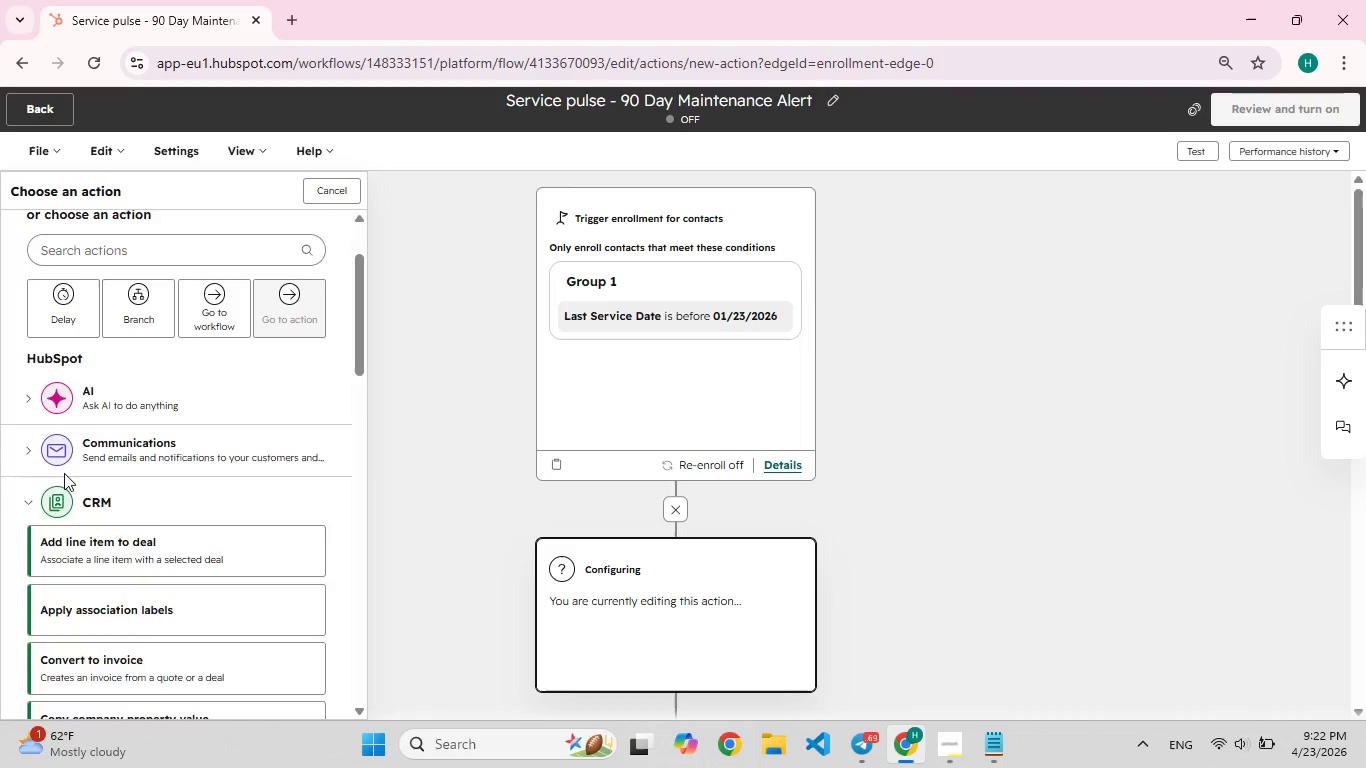 
scroll: coordinate [88, 520], scroll_direction: down, amount: 17.0
 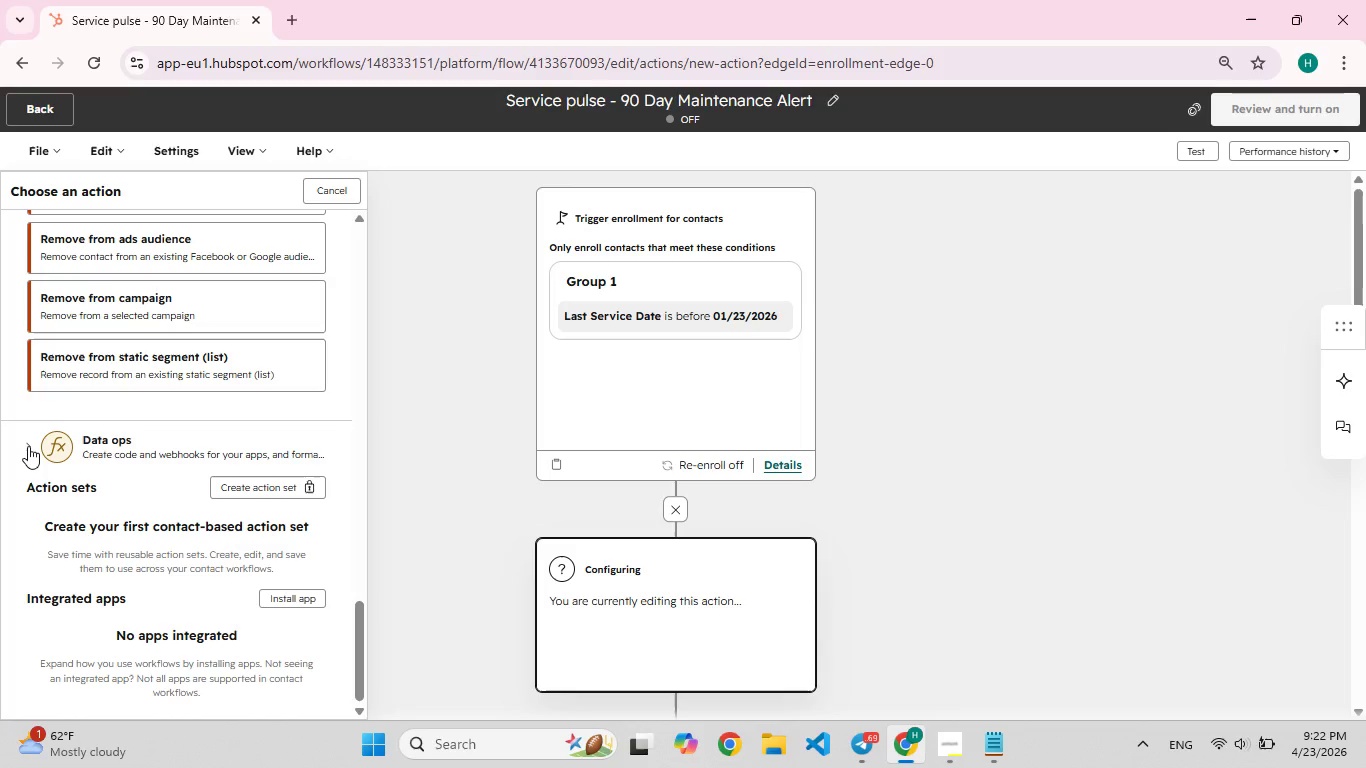 
left_click([28, 446])
 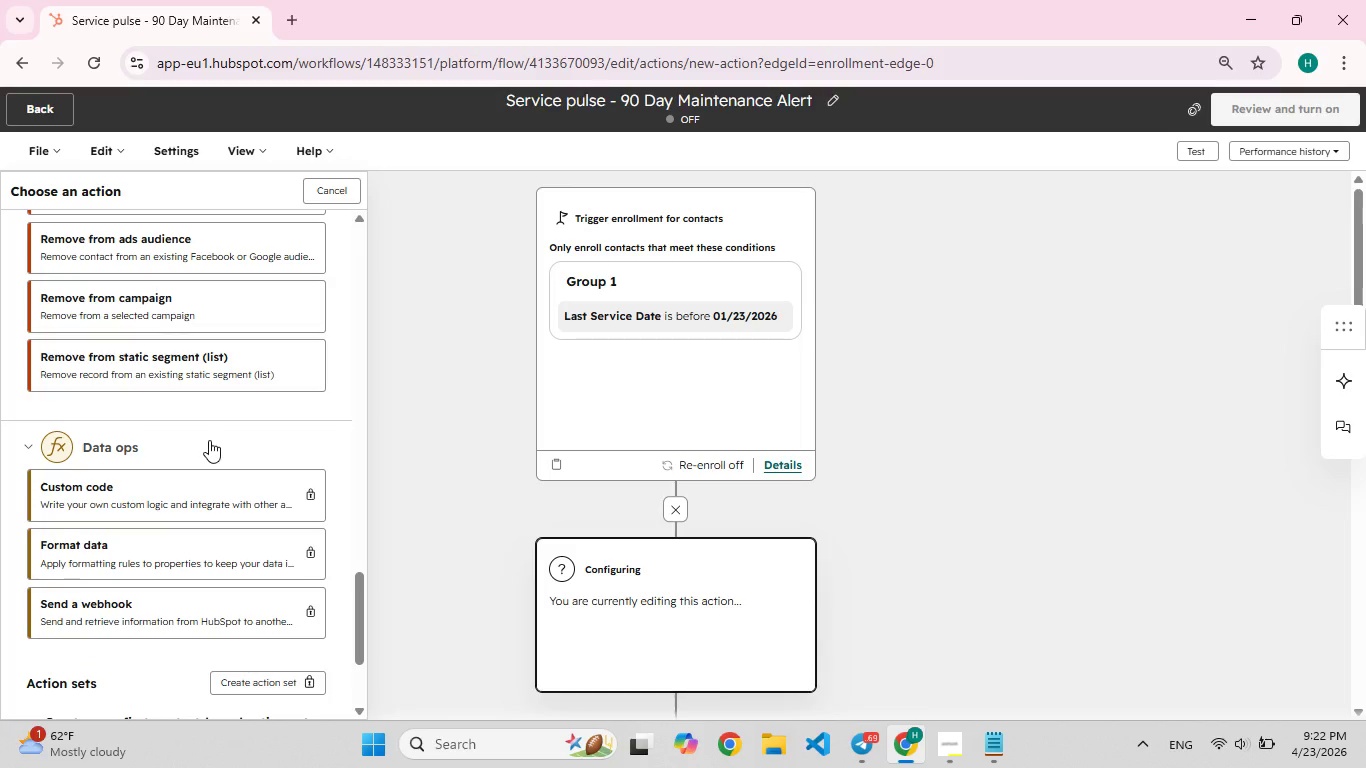 
wait(7.28)
 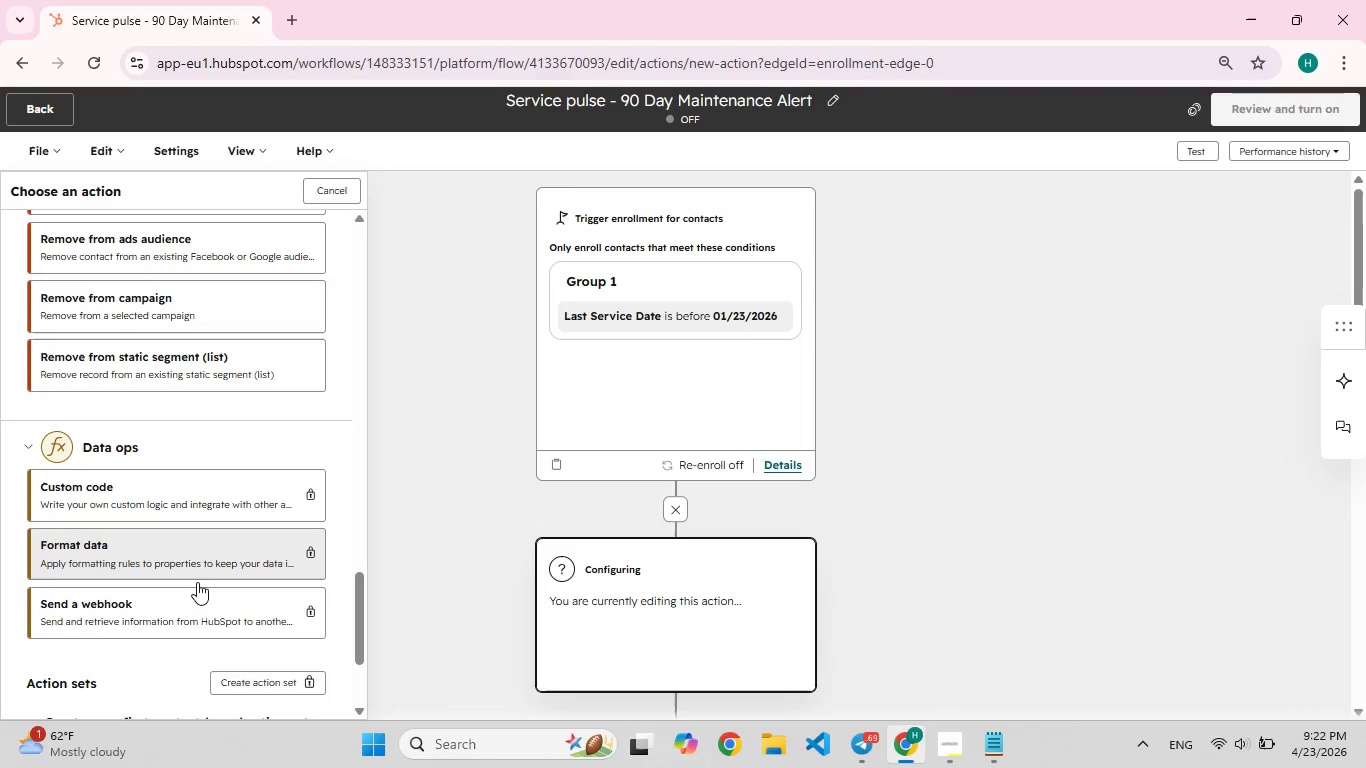 
scroll: coordinate [209, 440], scroll_direction: up, amount: 10.0
 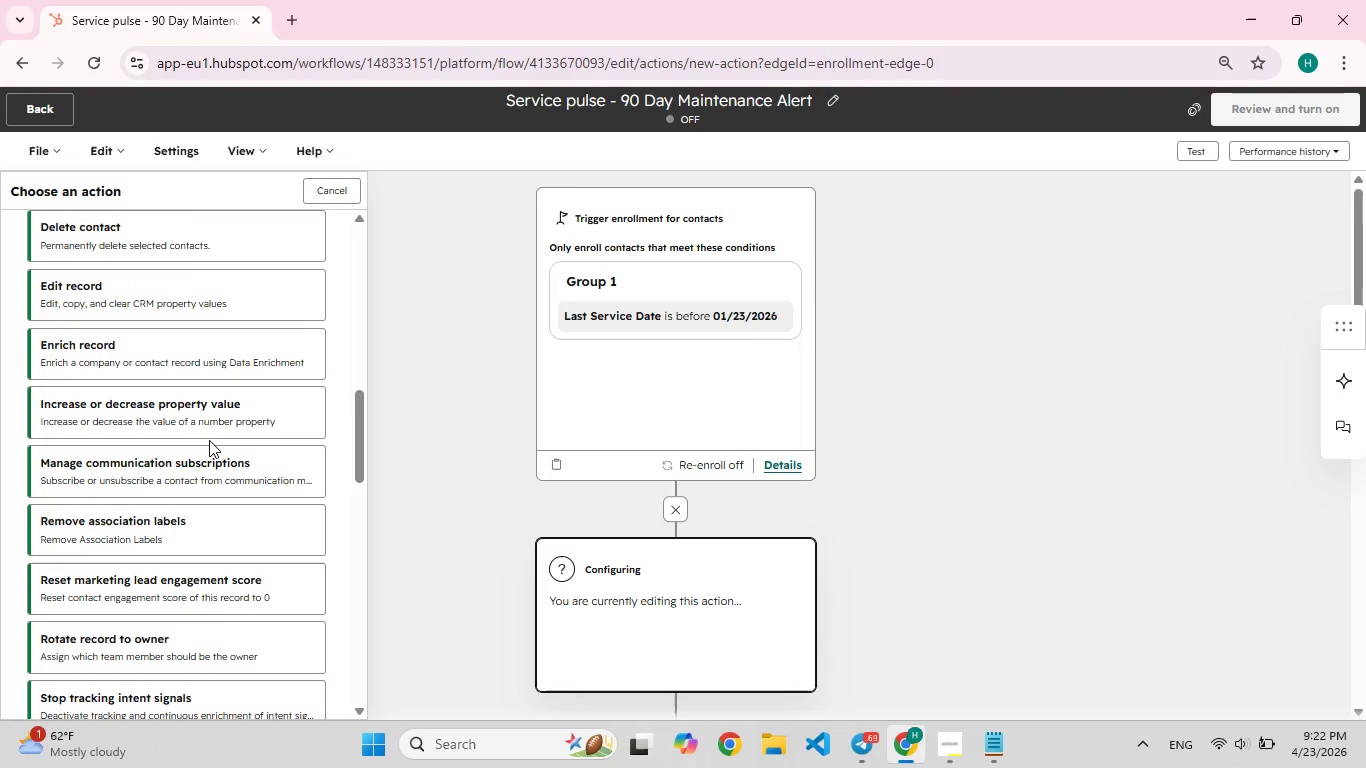 
wait(18.43)
 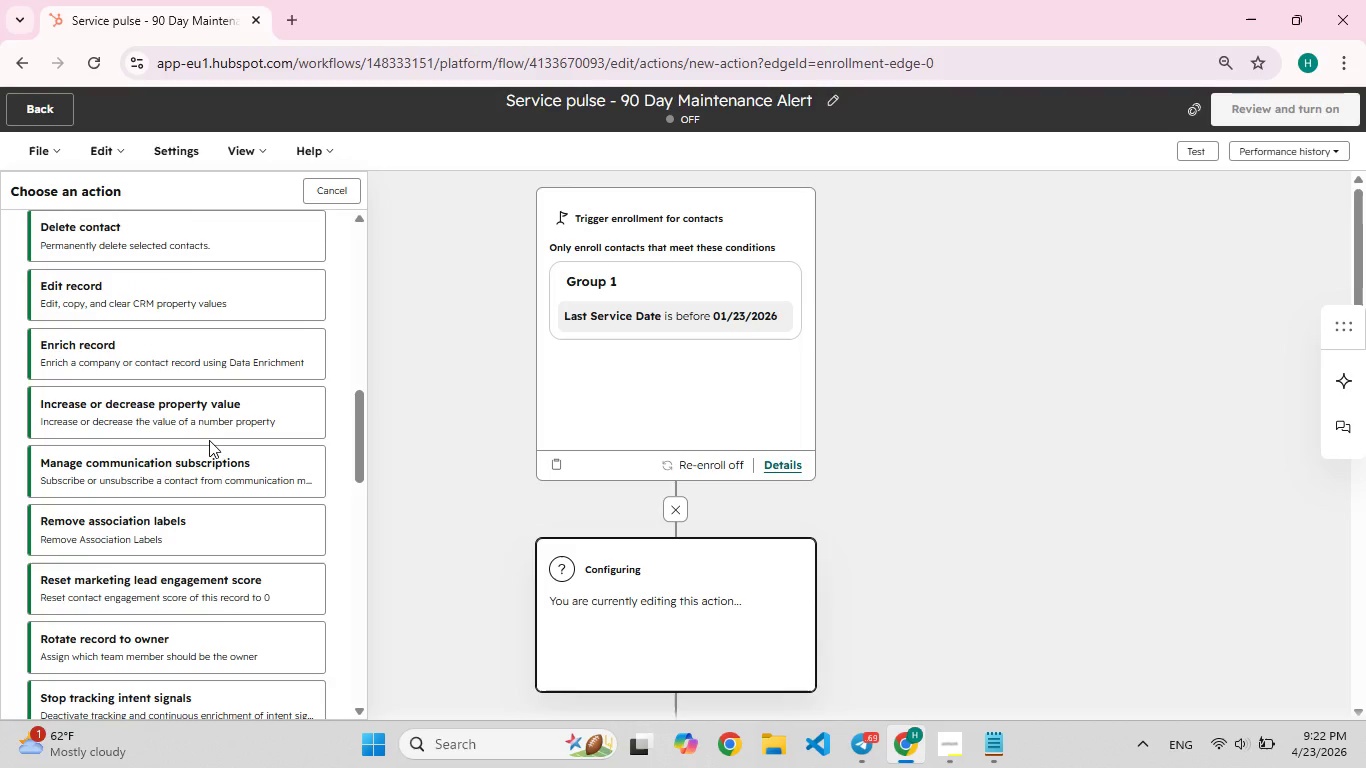 
scroll: coordinate [167, 375], scroll_direction: up, amount: 9.0
 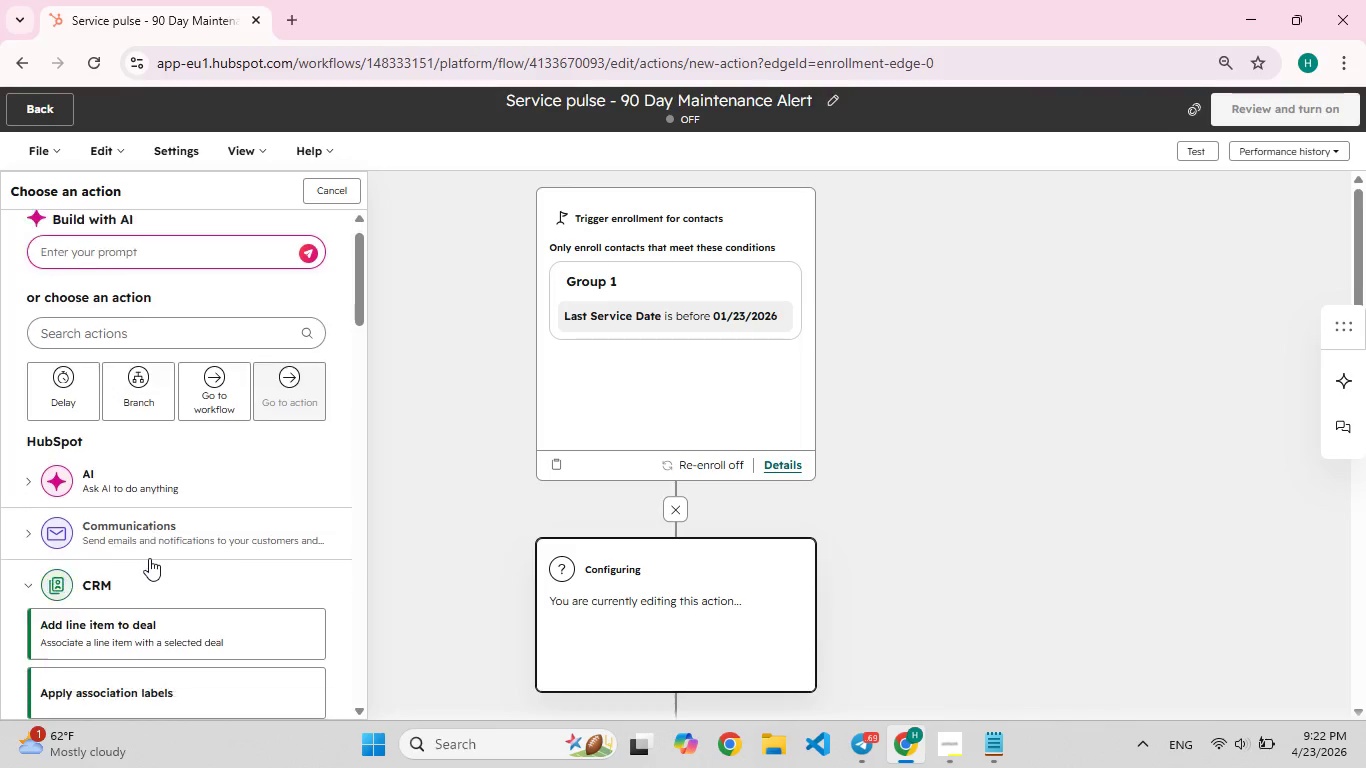 
scroll: coordinate [154, 553], scroll_direction: down, amount: 4.0
 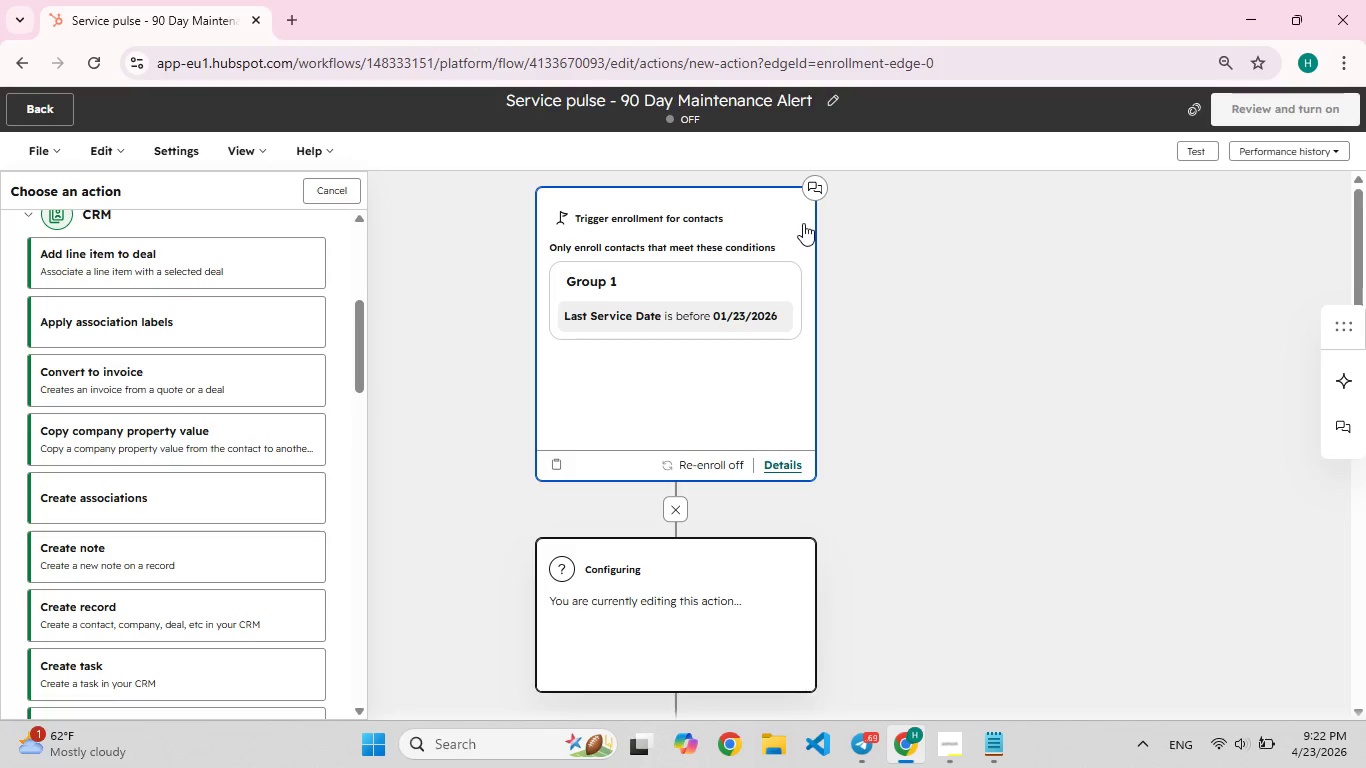 
wait(14.31)
 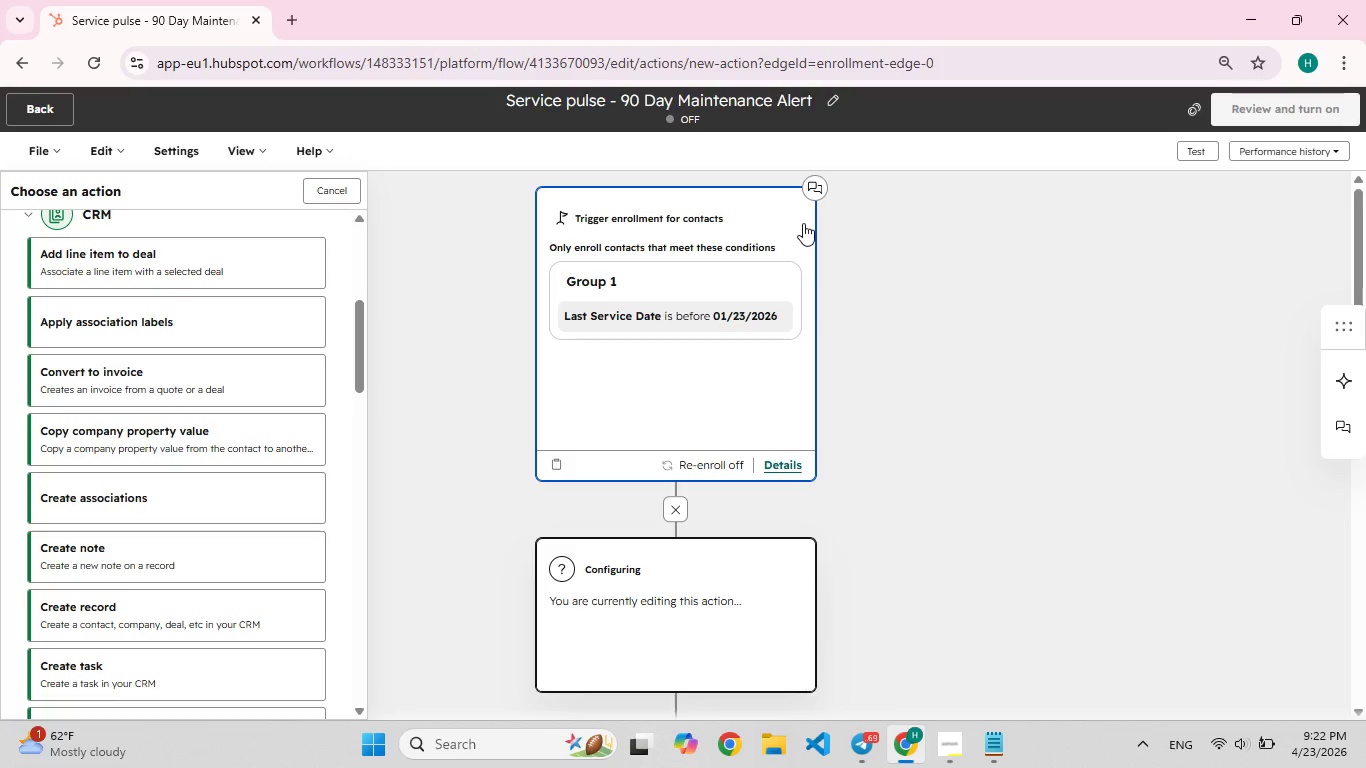 
scroll: coordinate [211, 527], scroll_direction: down, amount: 1.0
 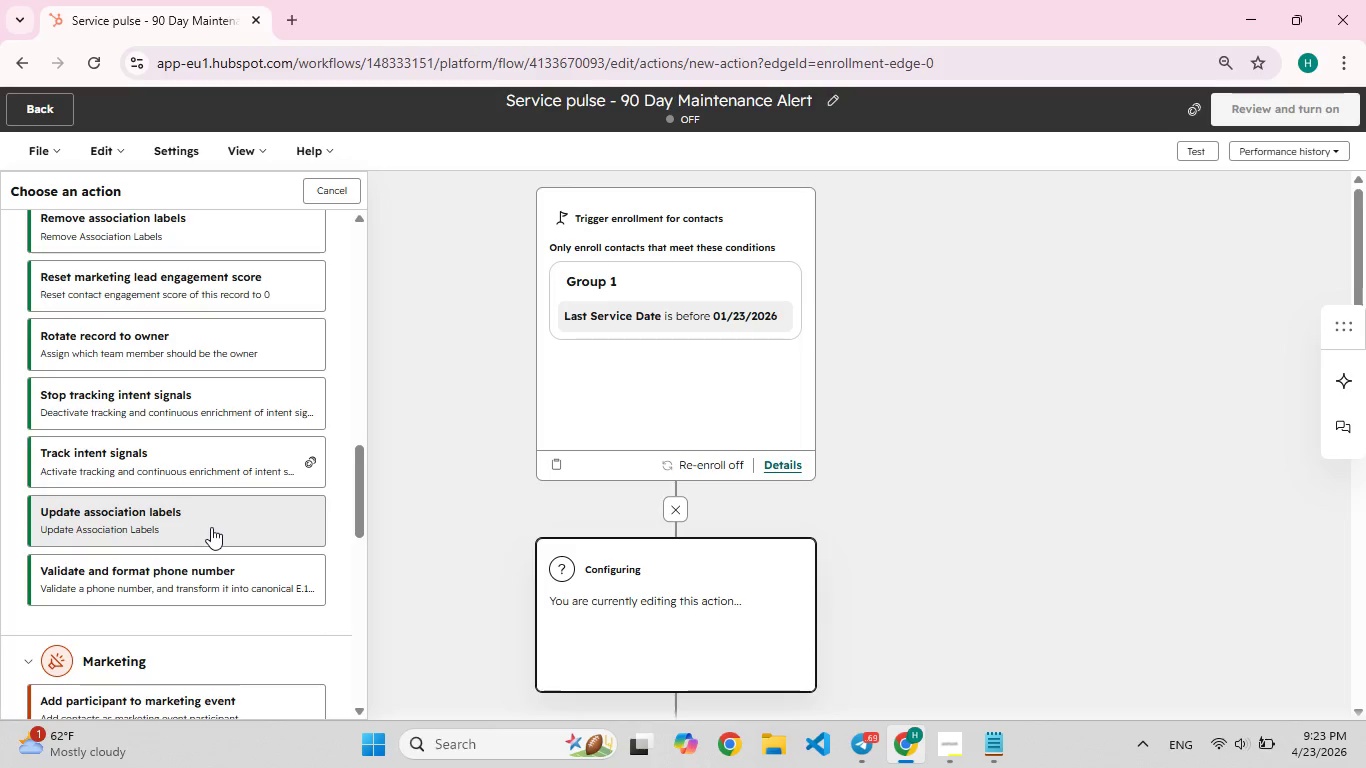 
wait(16.27)
 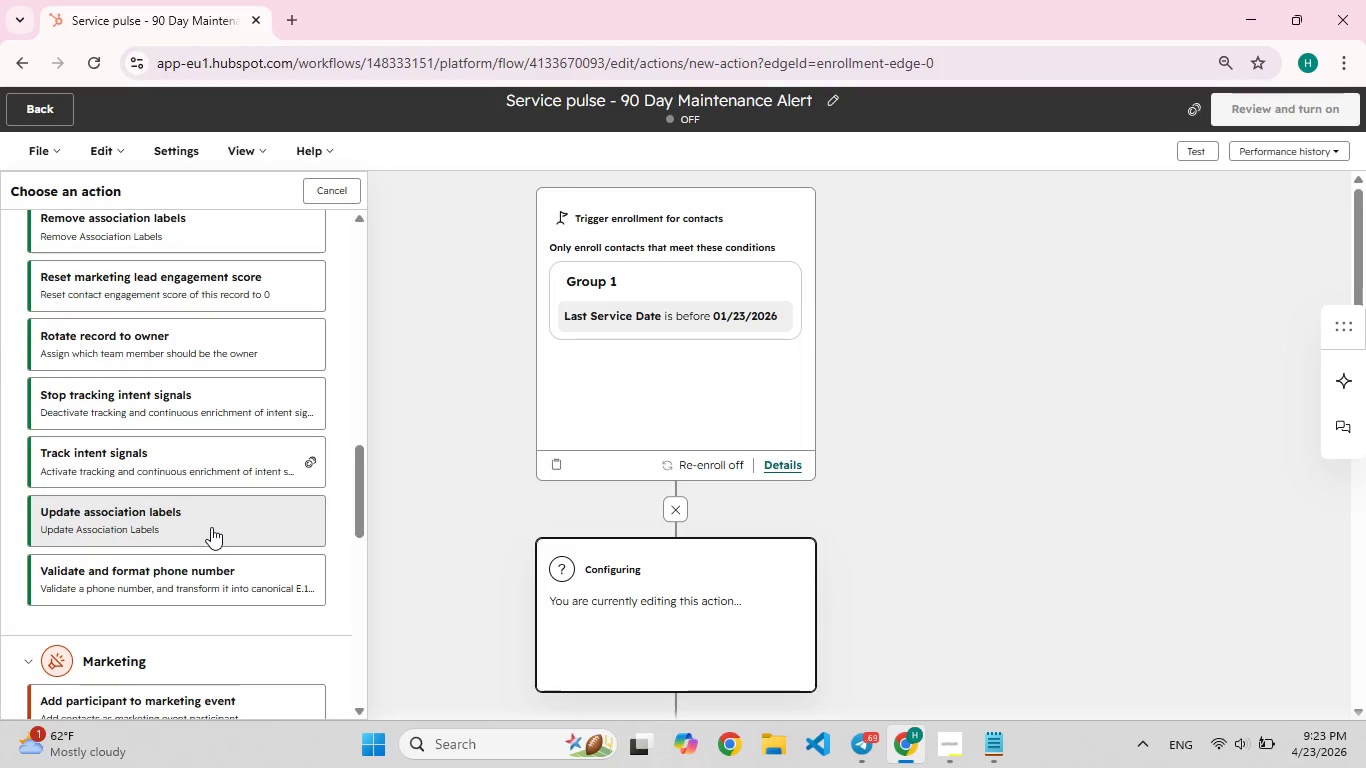 
scroll: coordinate [206, 524], scroll_direction: down, amount: 1.0
 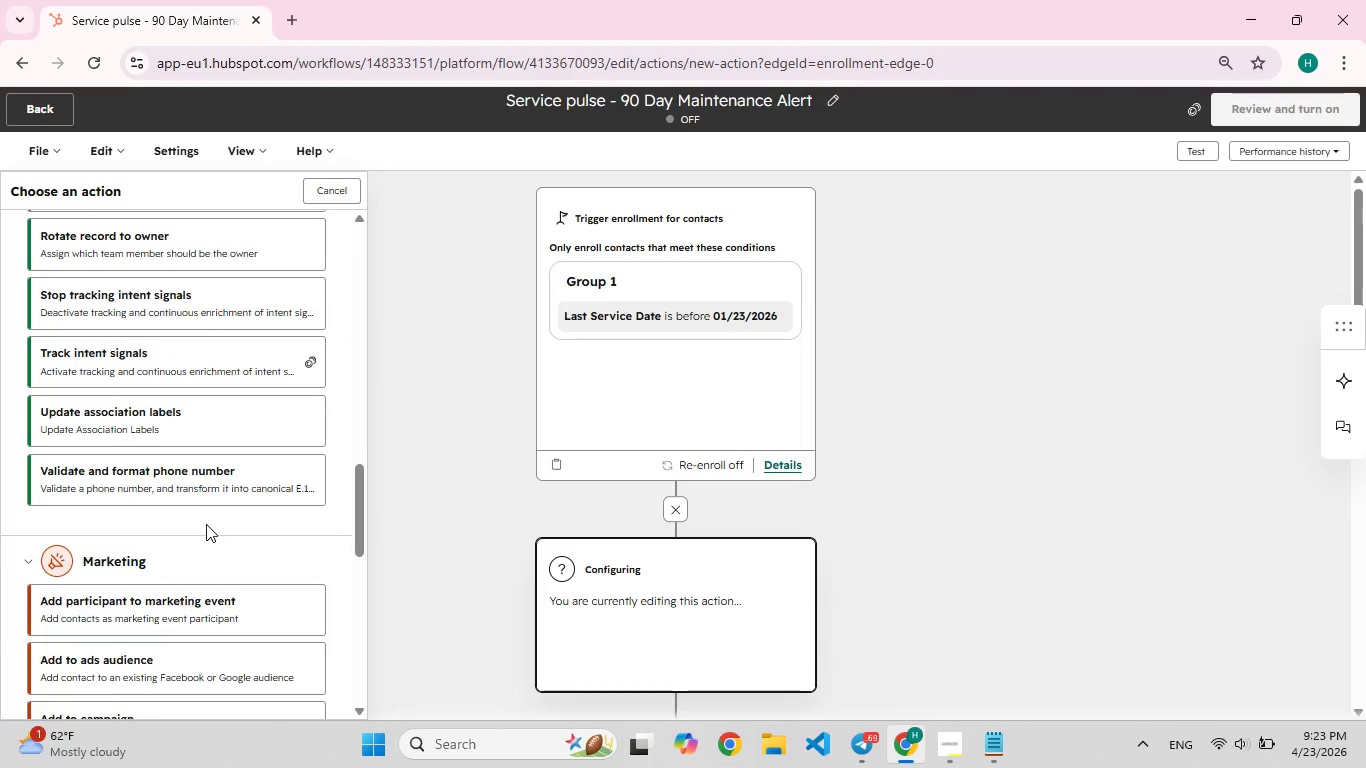 
scroll: coordinate [206, 524], scroll_direction: up, amount: 1.0
 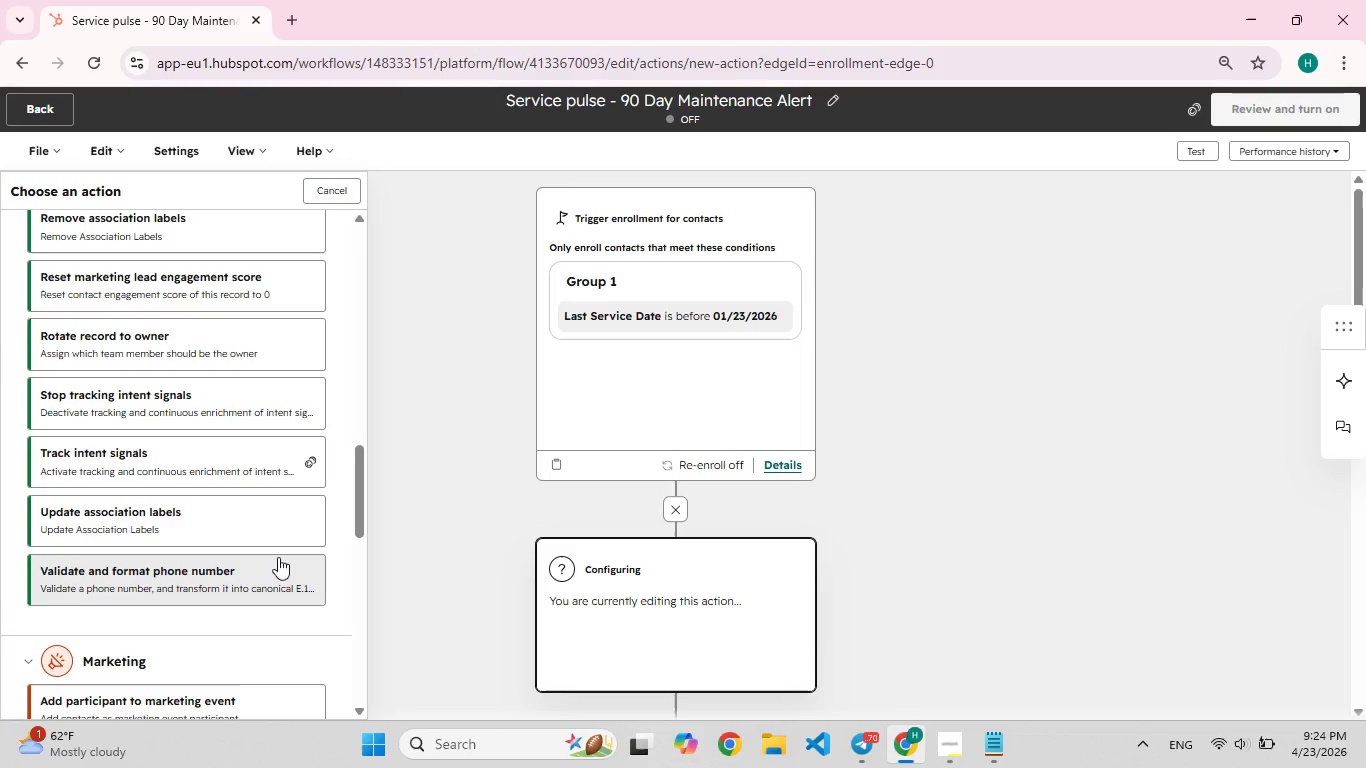 
wait(54.54)
 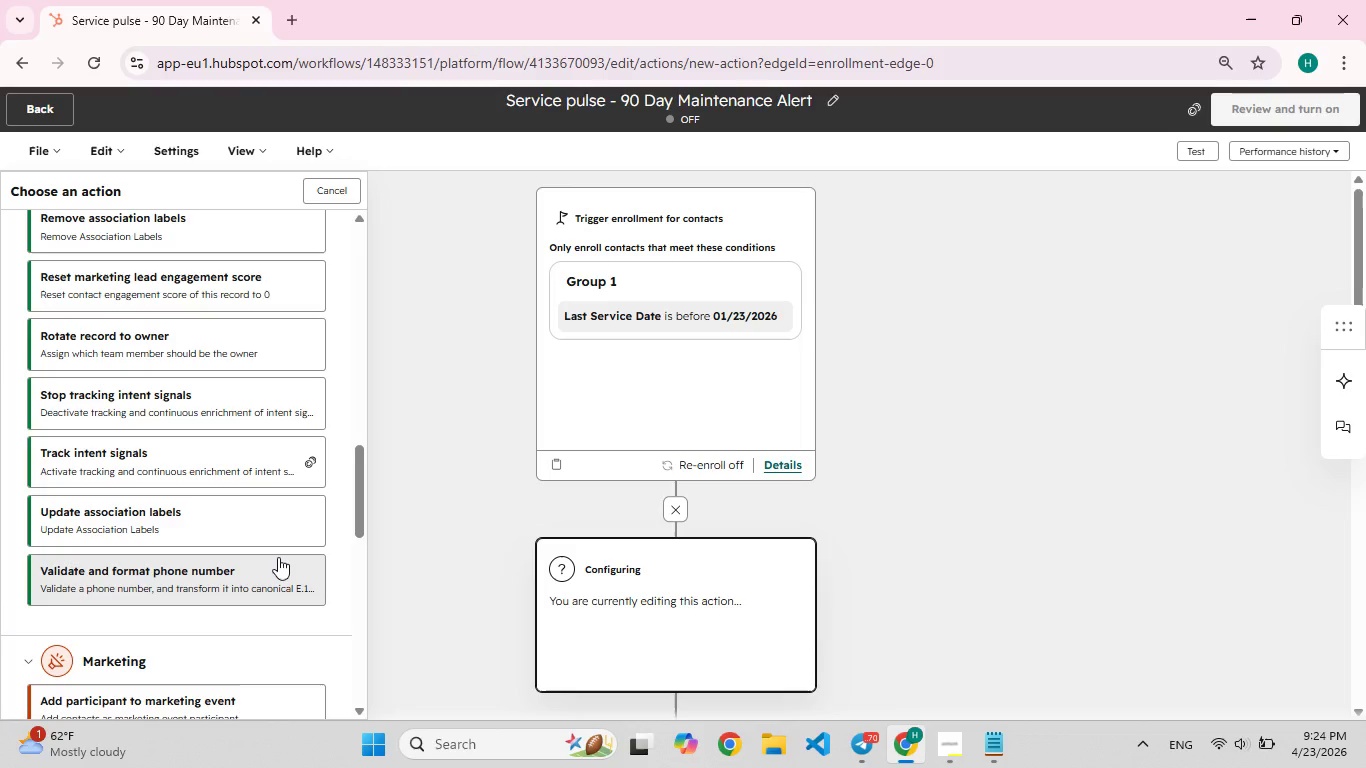 
left_click([52, 102])
 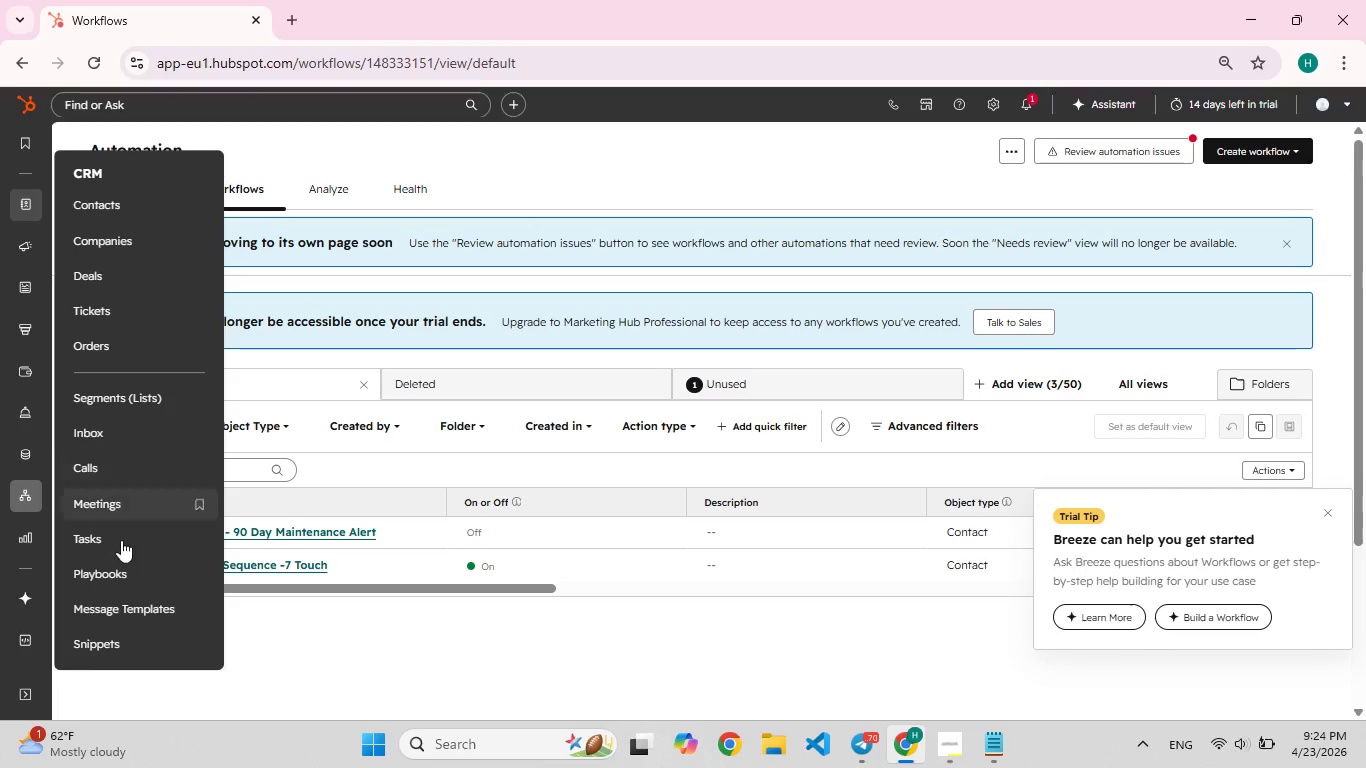 
wait(17.73)
 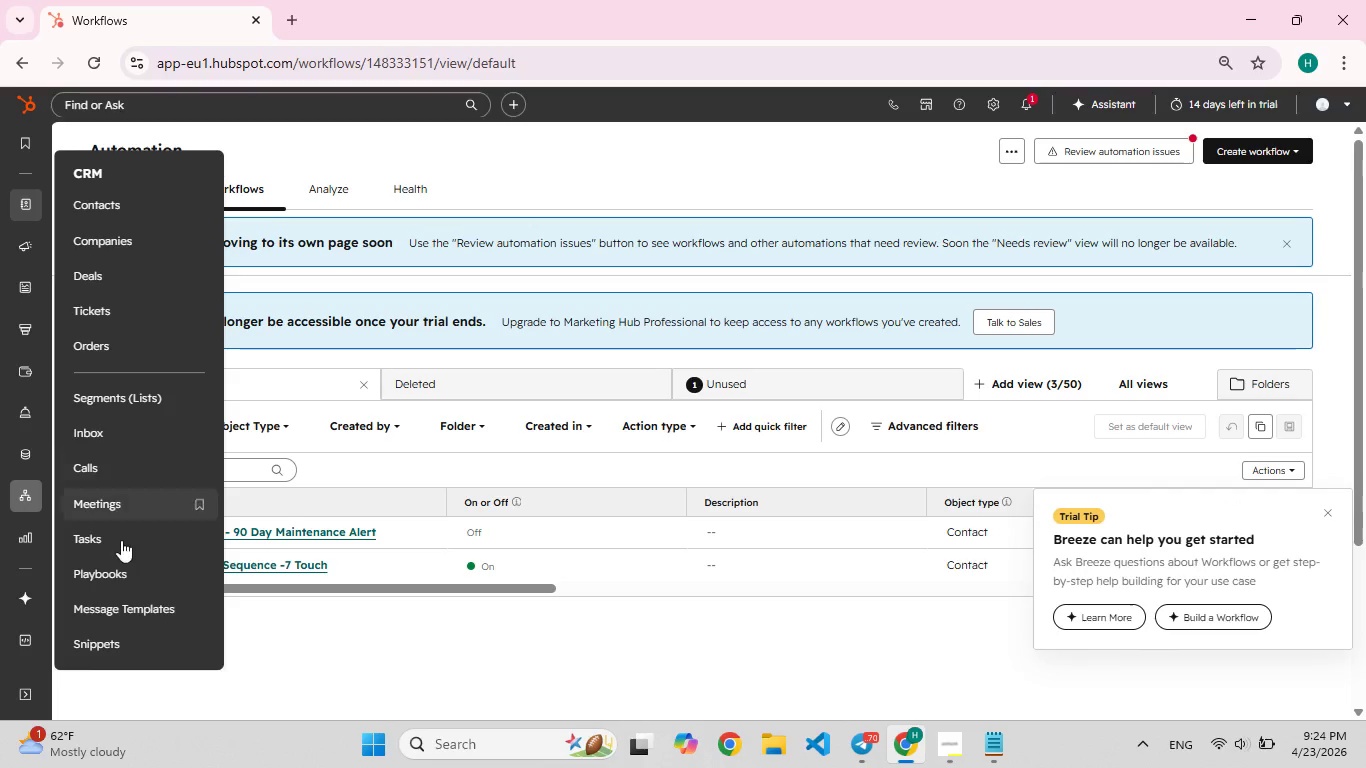 
mouse_move([23, 233])
 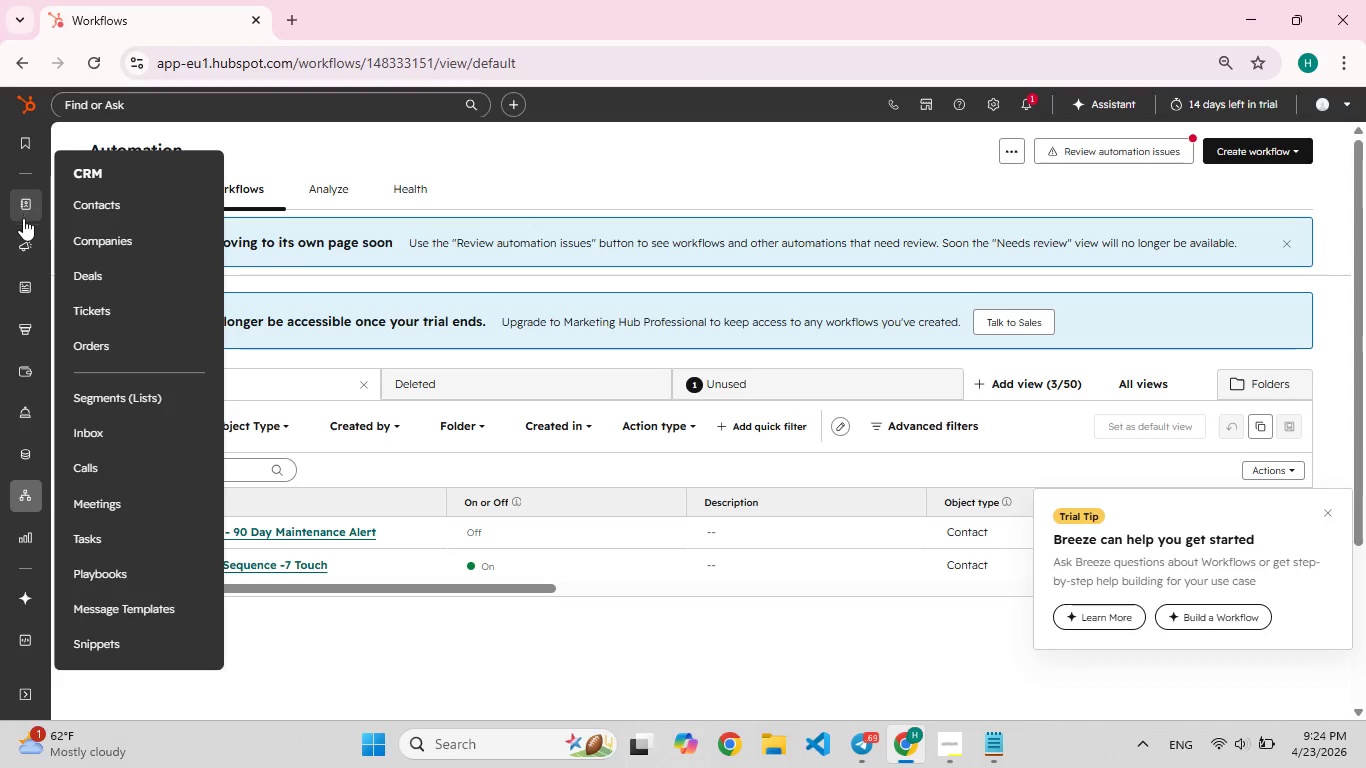 
mouse_move([19, 296])
 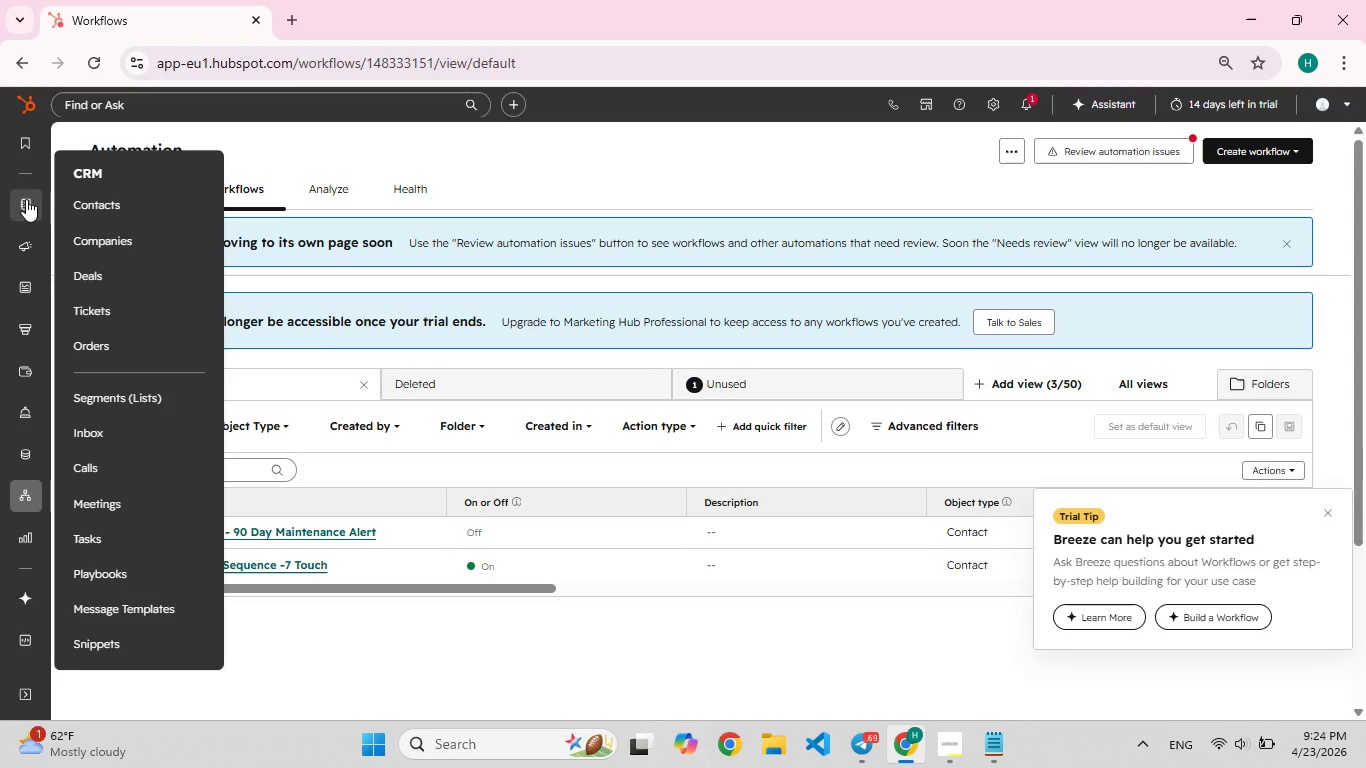 
wait(11.02)
 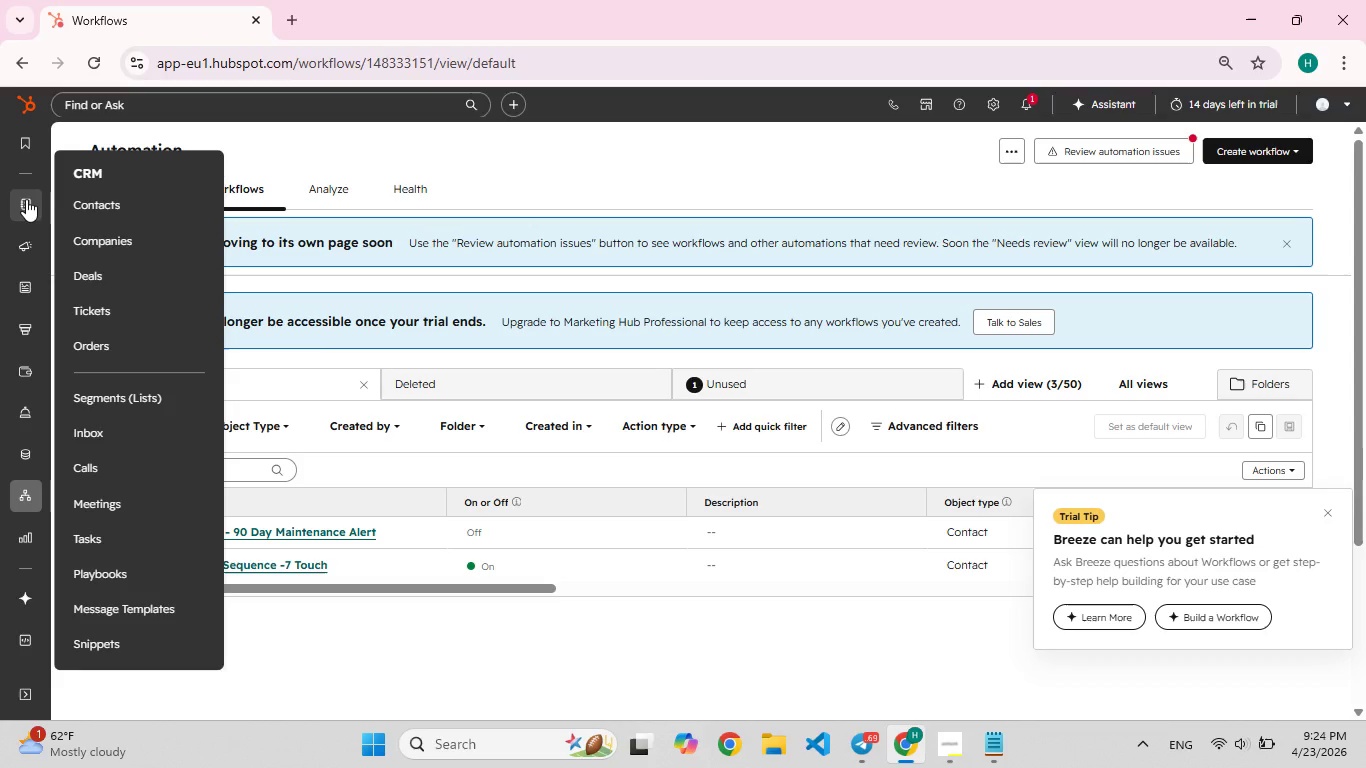 
mouse_move([51, 269])
 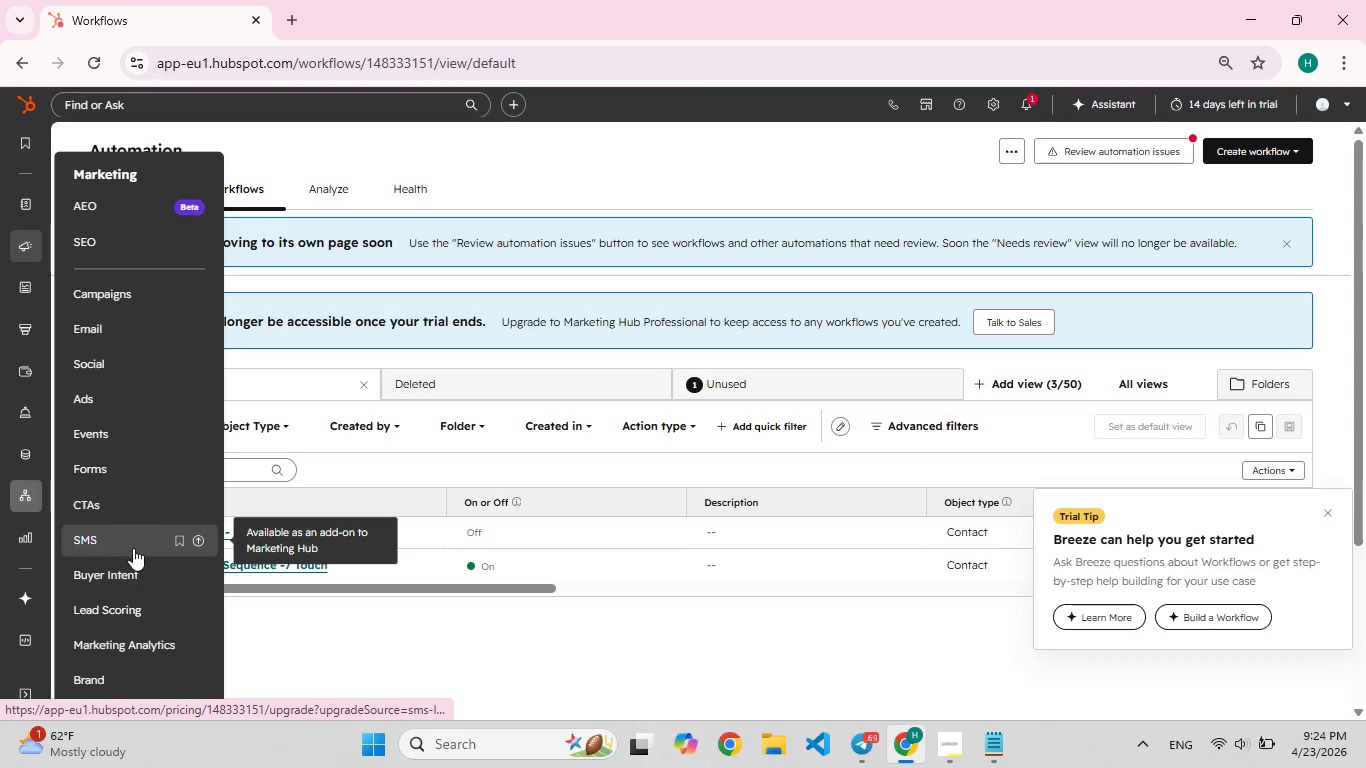 
scroll: coordinate [133, 548], scroll_direction: down, amount: 3.0
 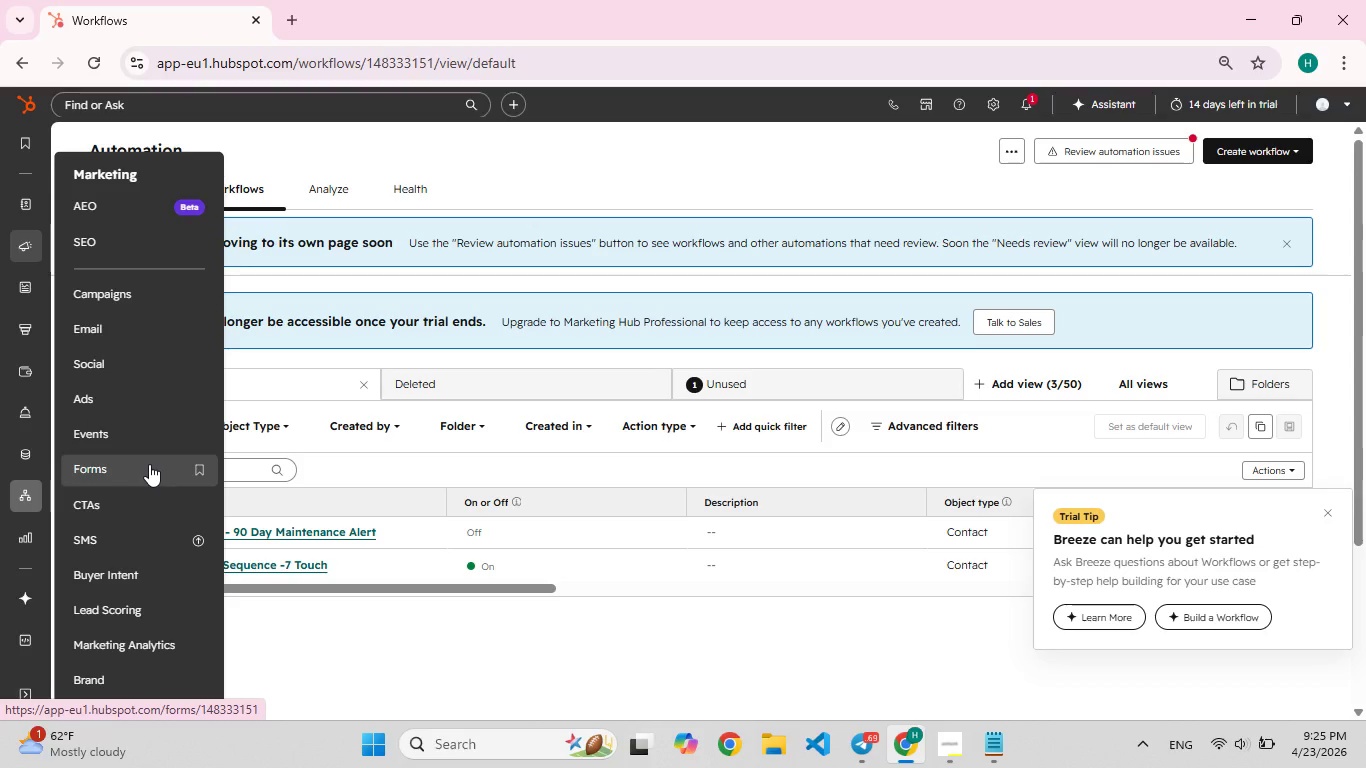 
wait(10.92)
 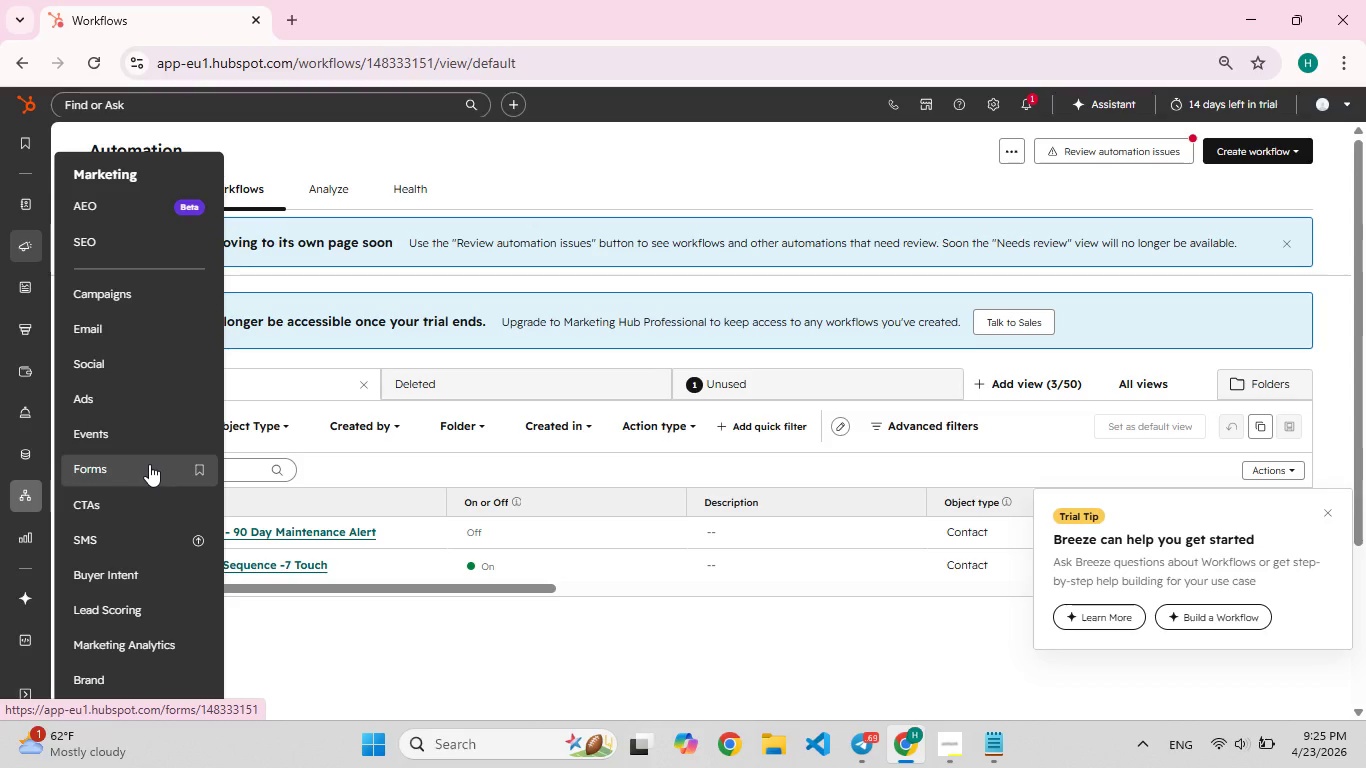 
left_click([119, 204])
 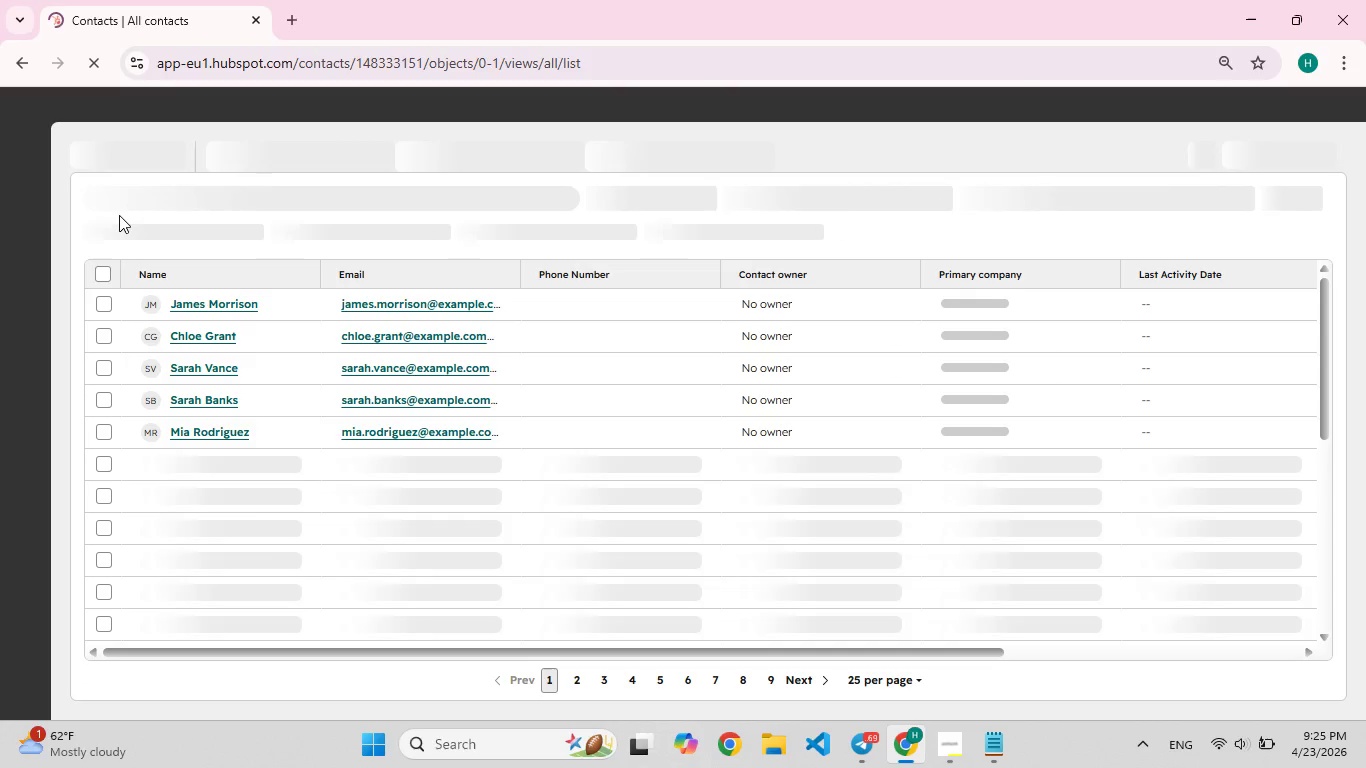 
wait(7.83)
 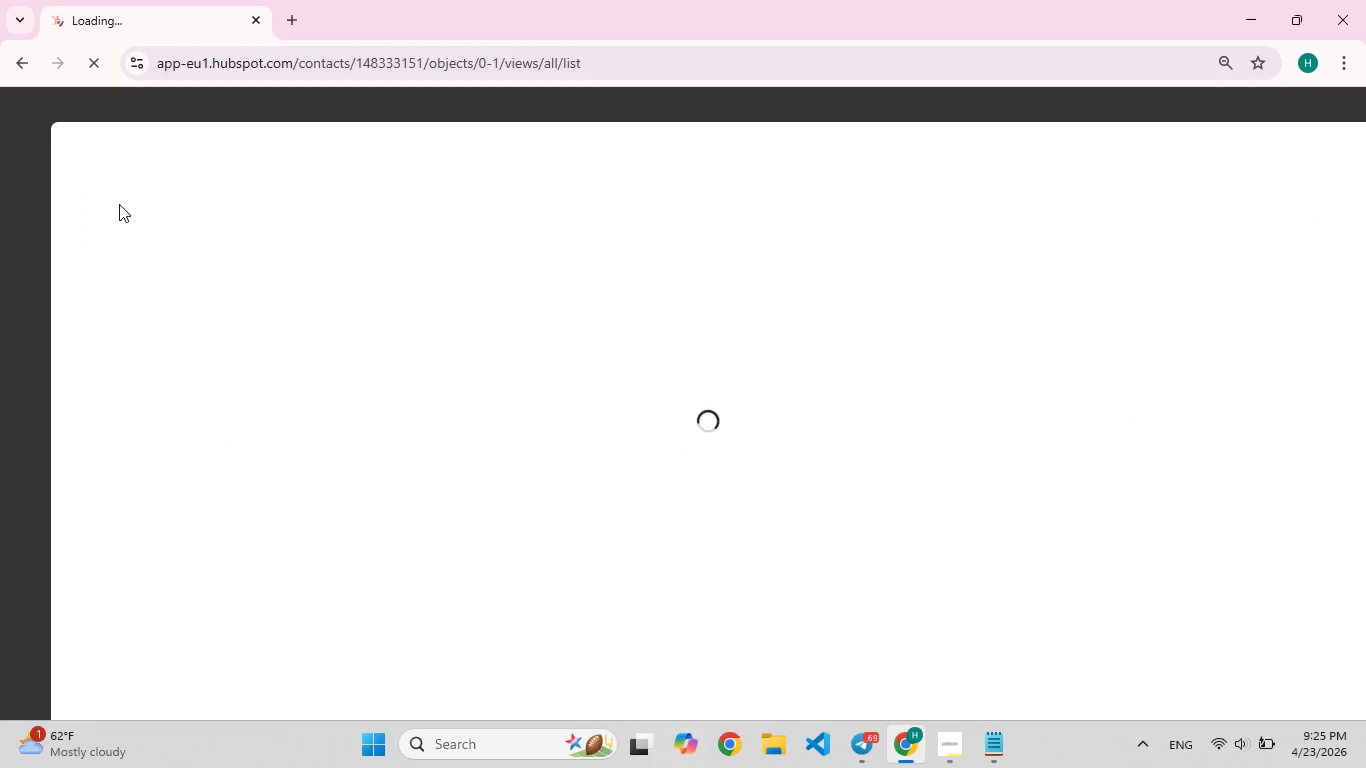 
mouse_move([153, 229])
 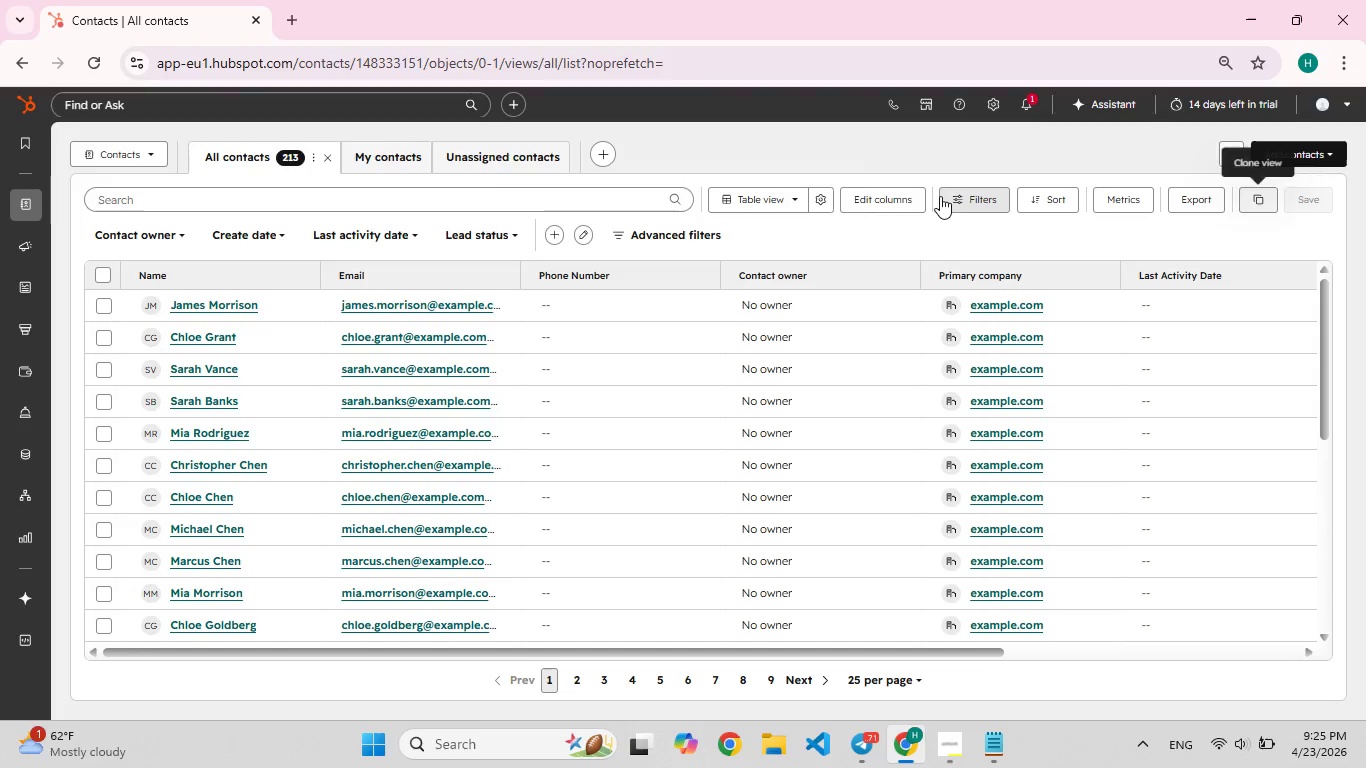 
wait(5.21)
 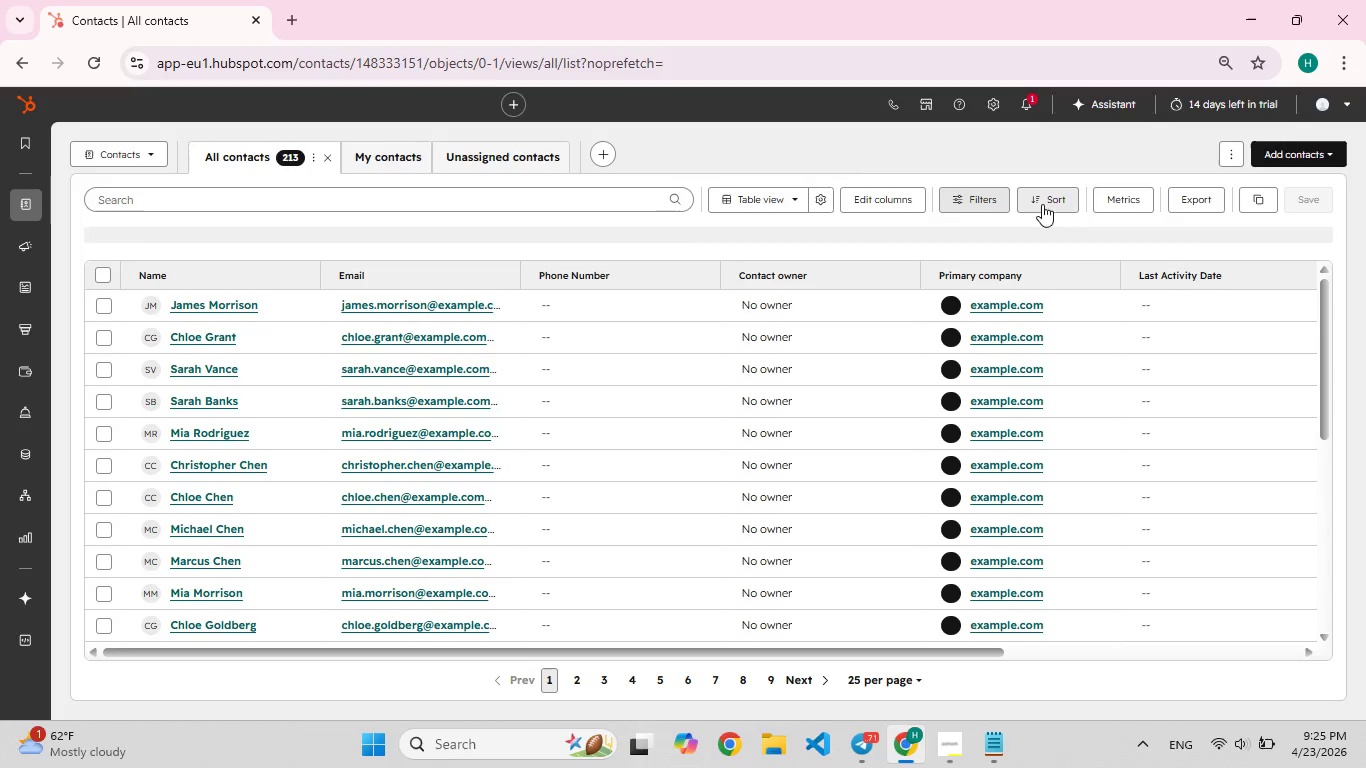 
left_click([146, 159])
 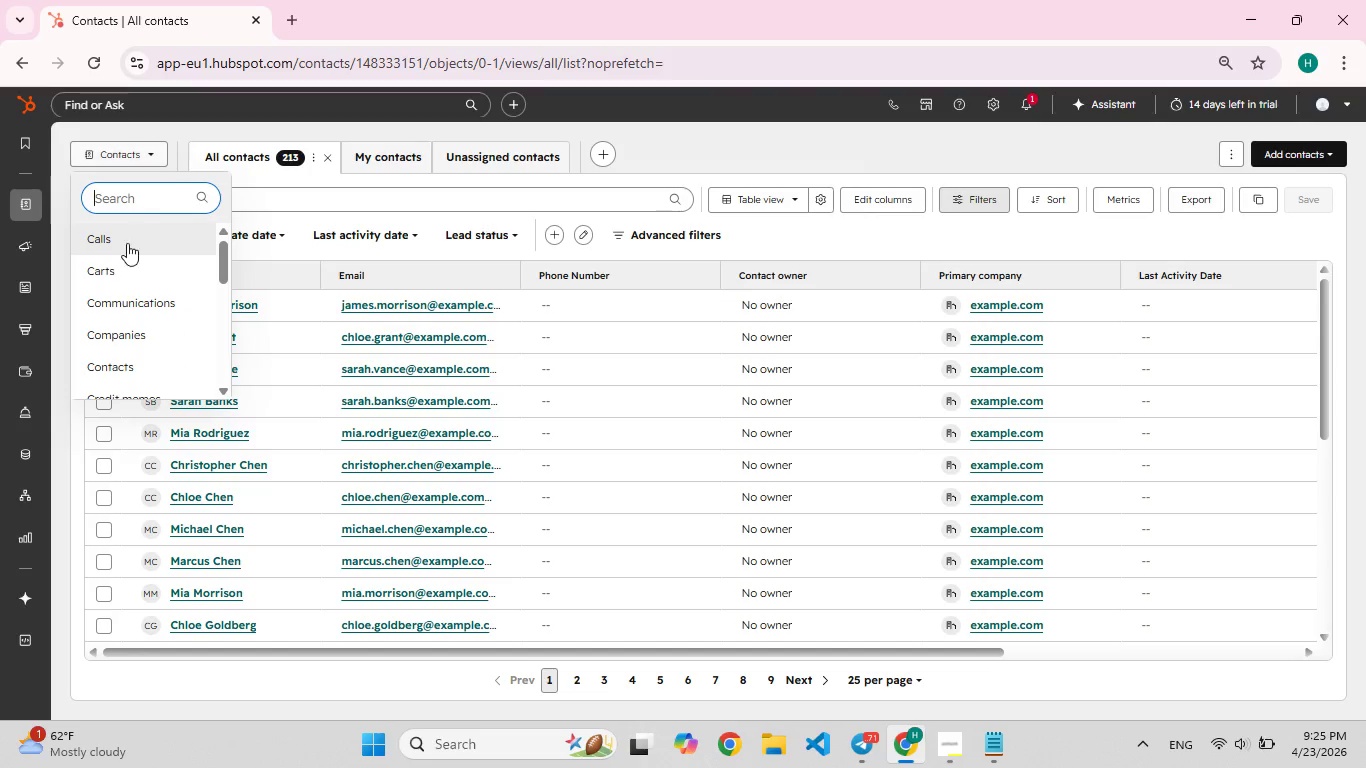 
scroll: coordinate [127, 243], scroll_direction: down, amount: 3.0
 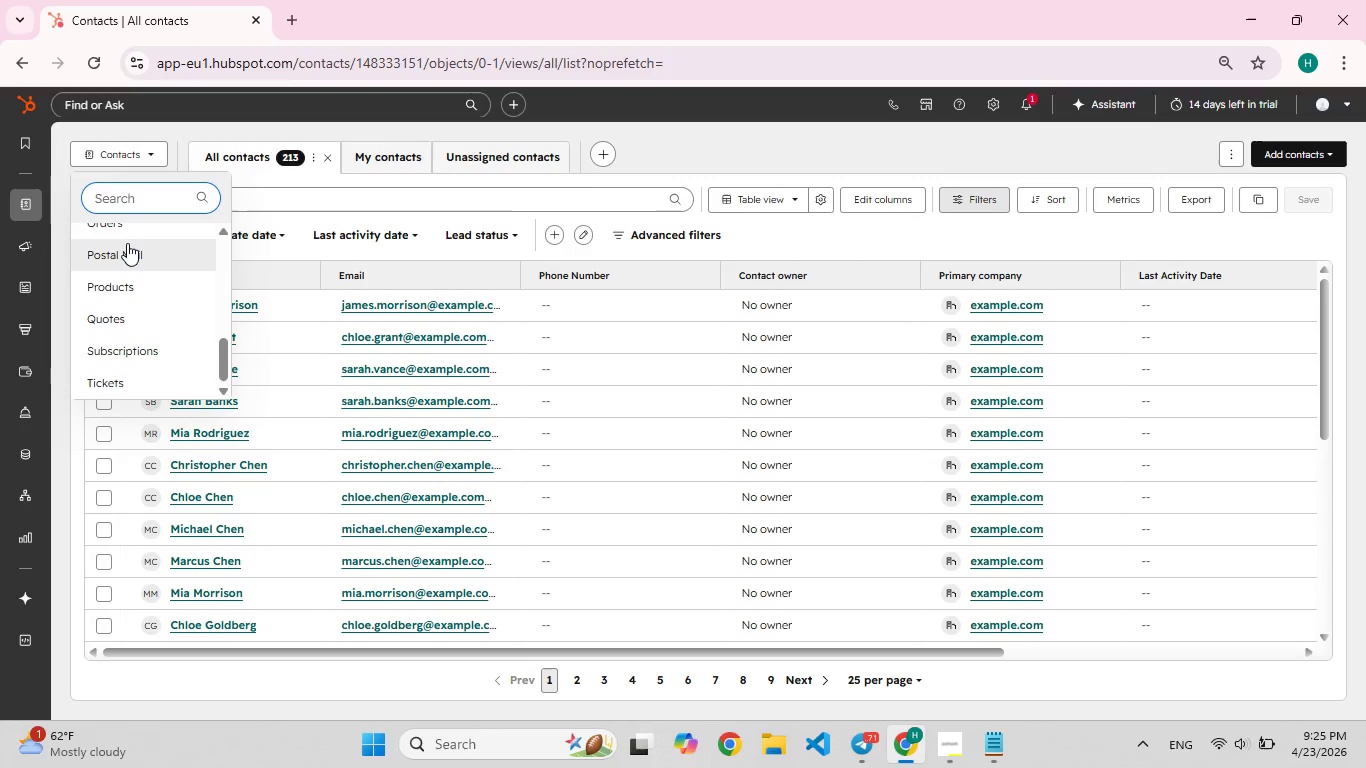 
scroll: coordinate [127, 243], scroll_direction: up, amount: 3.0
 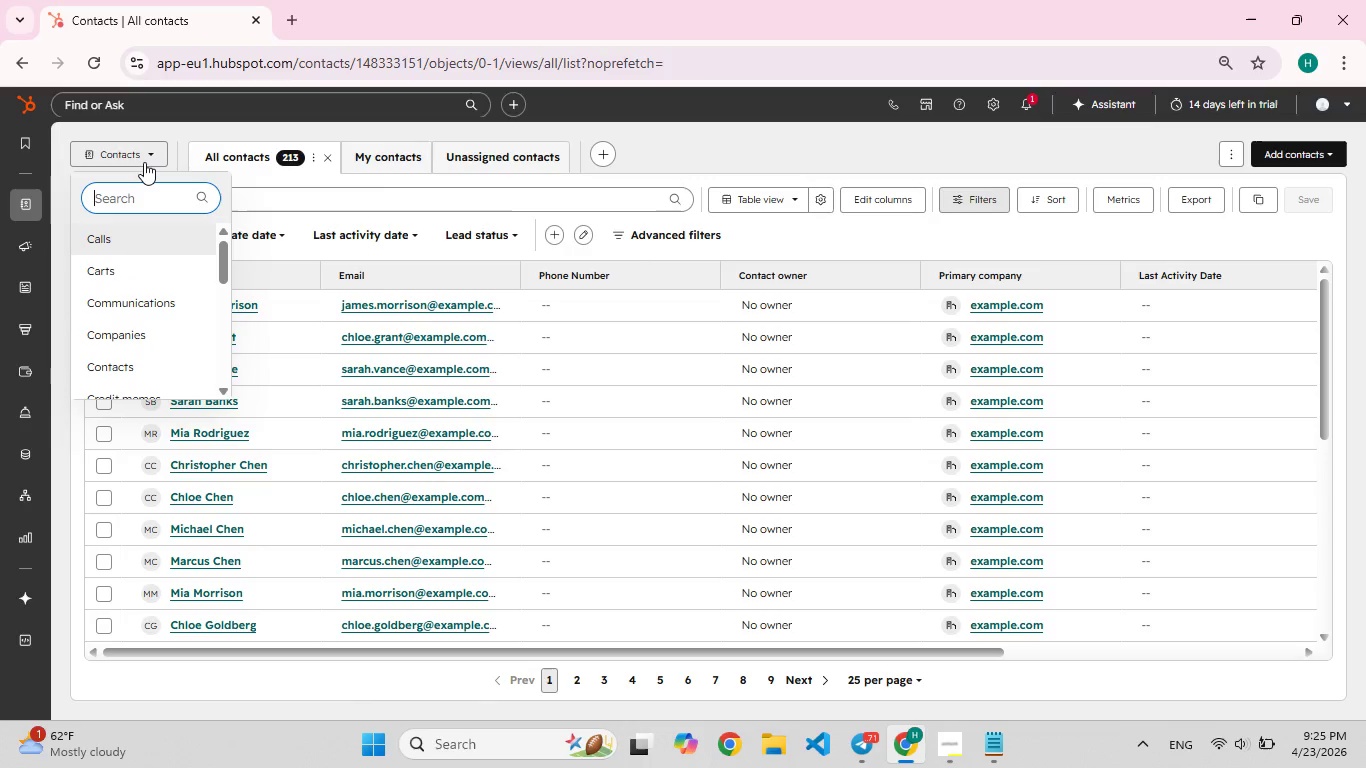 
left_click([144, 162])
 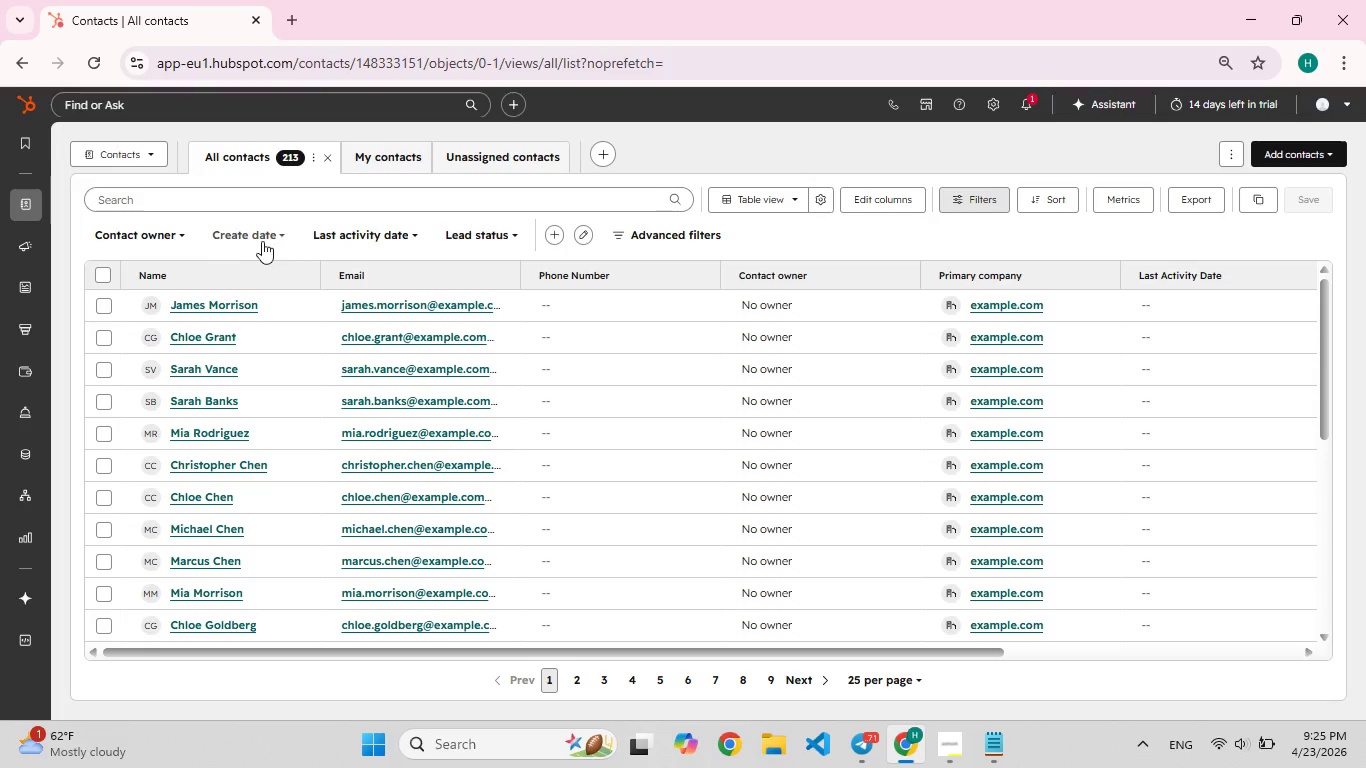 
wait(7.78)
 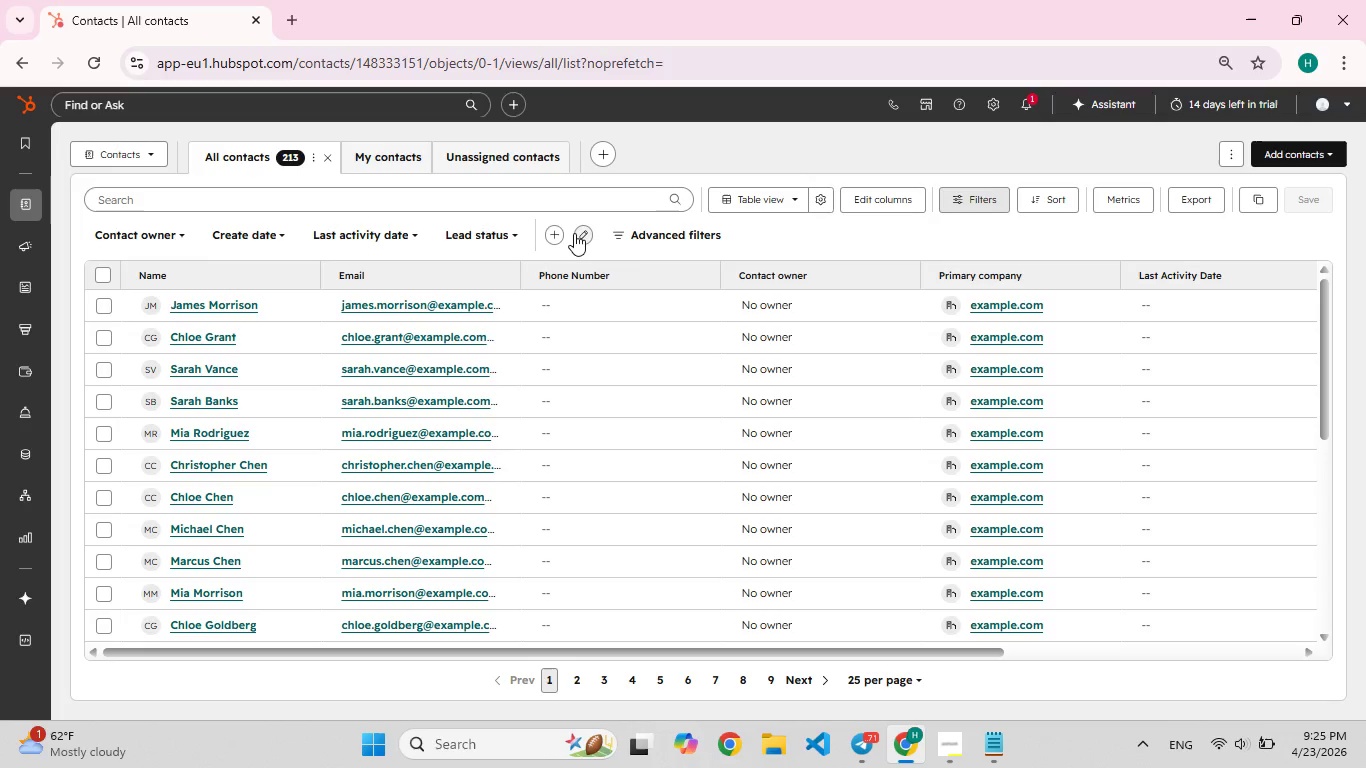 
scroll: coordinate [796, 234], scroll_direction: up, amount: 4.0
 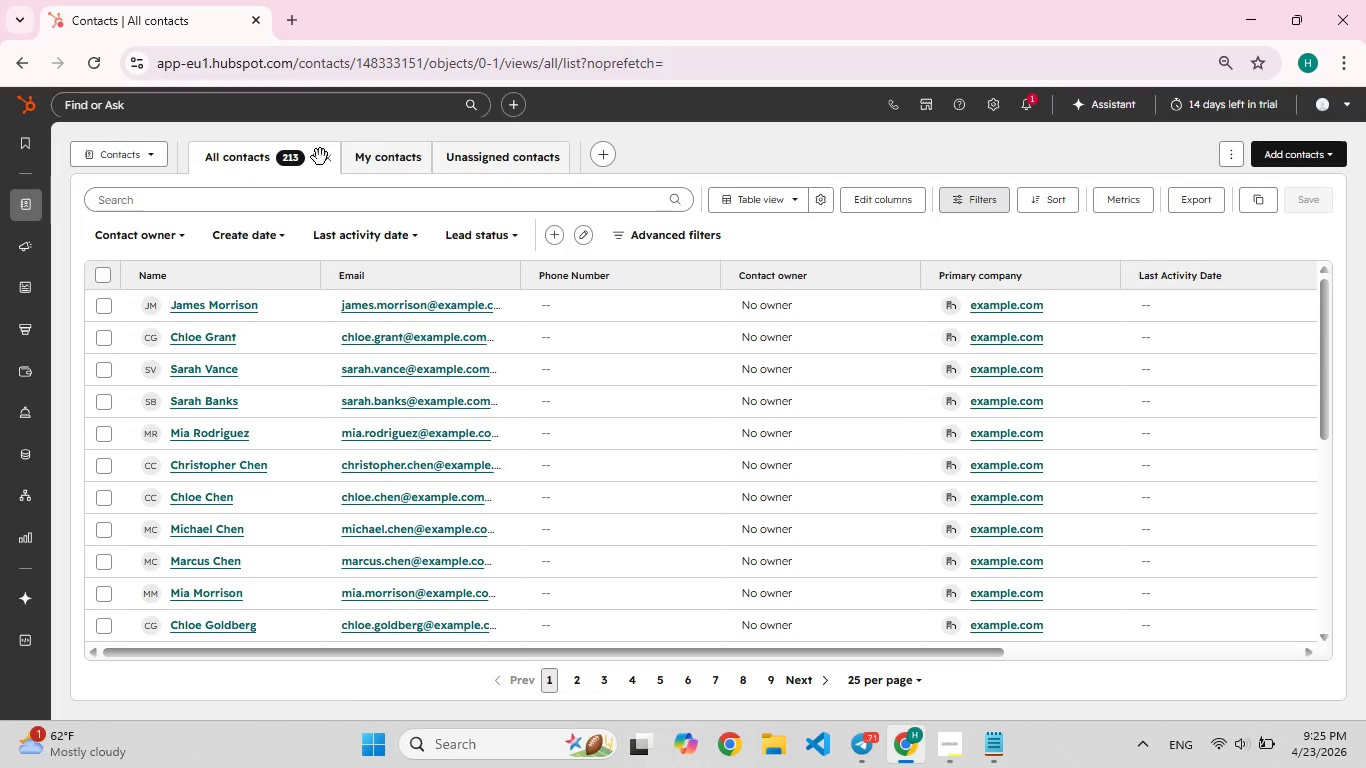 
left_click([322, 157])
 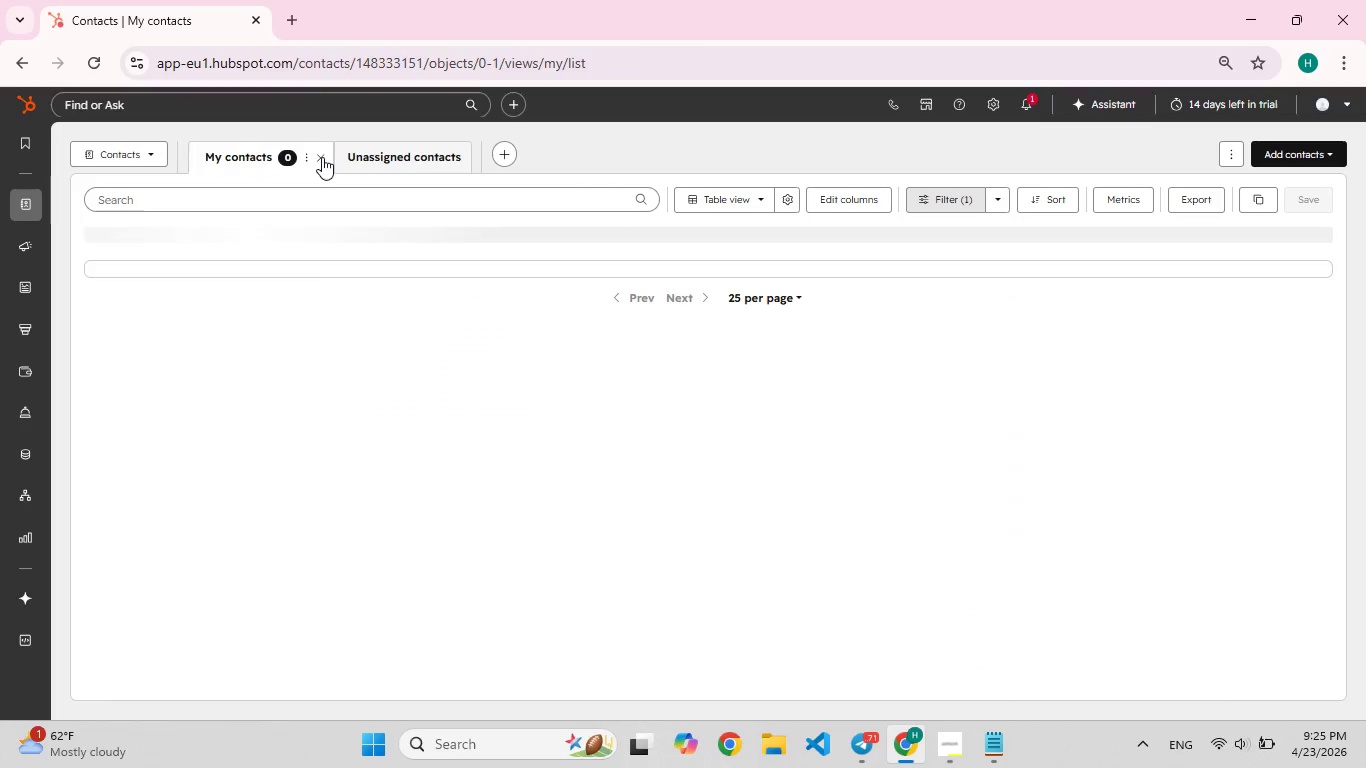 
left_click([322, 157])
 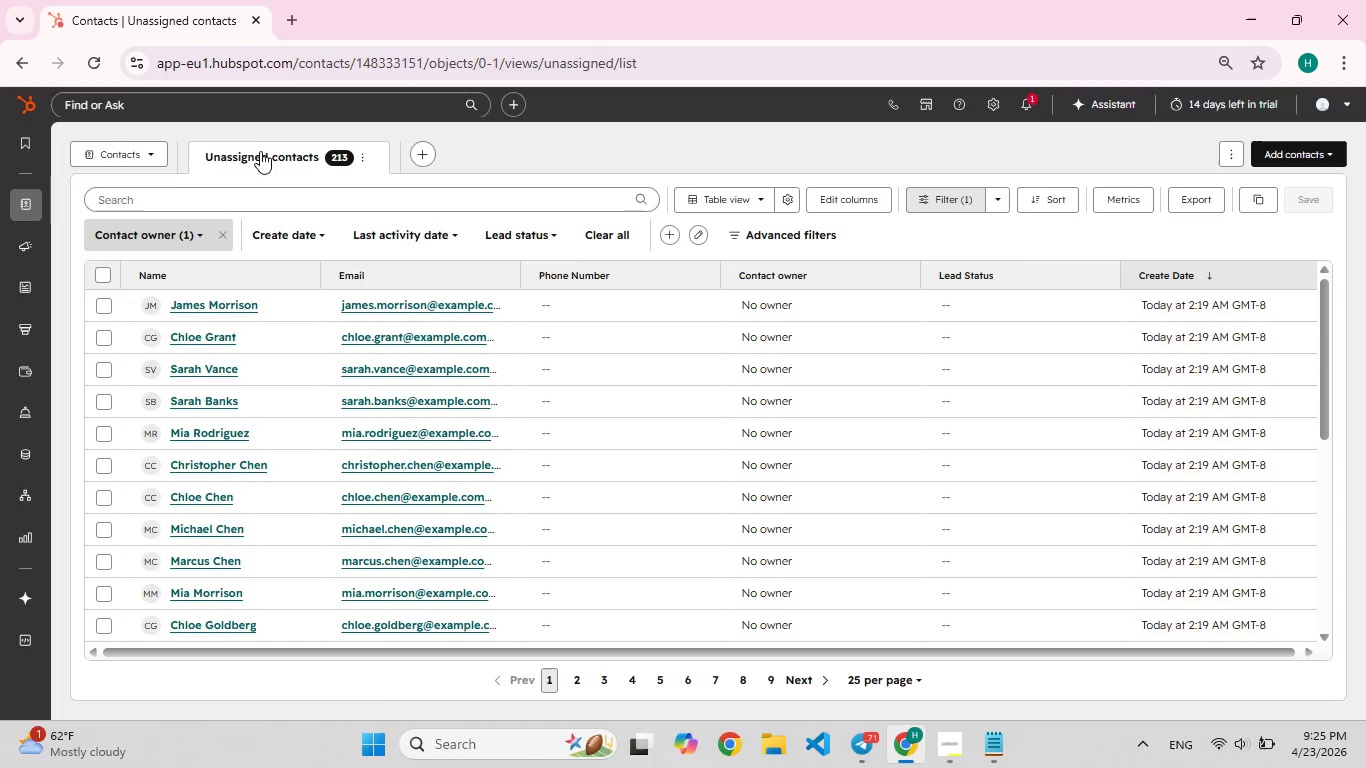 
left_click([116, 157])
 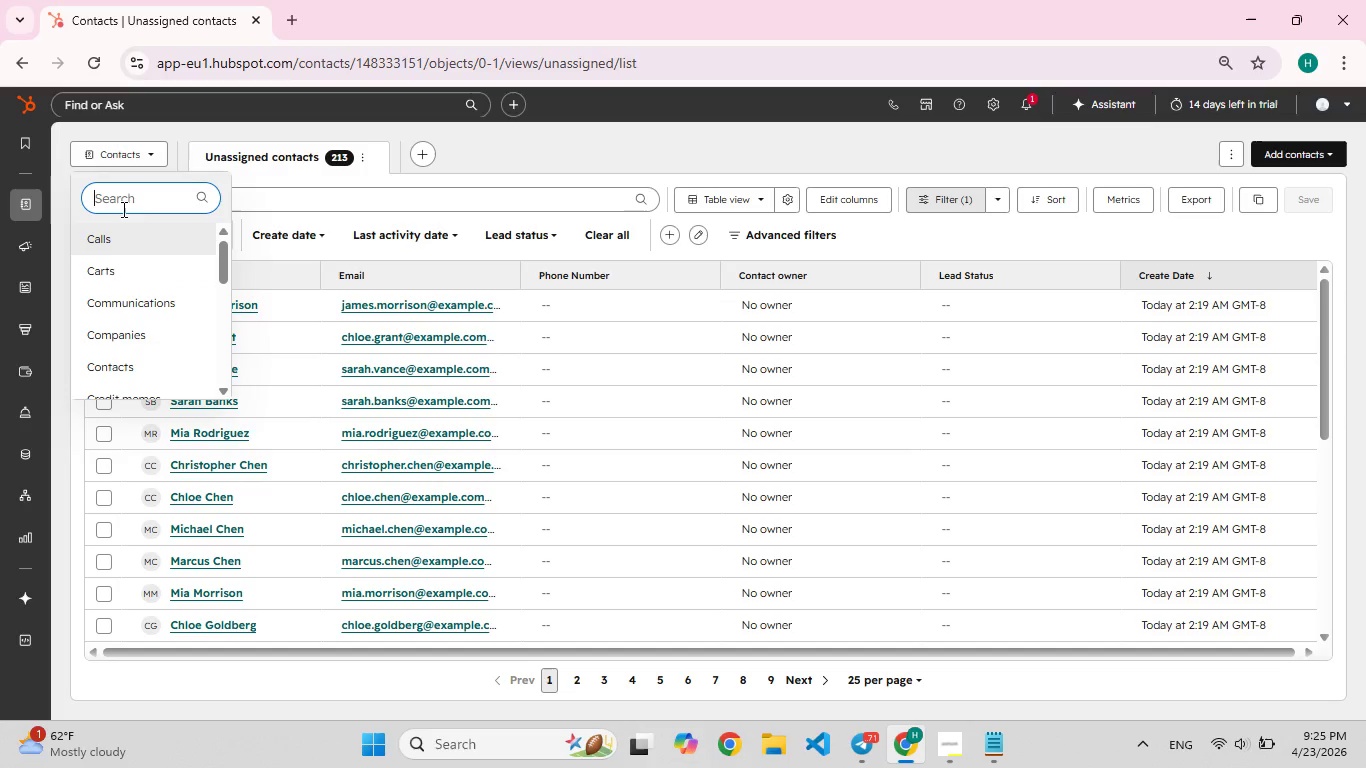 
scroll: coordinate [120, 244], scroll_direction: down, amount: 2.0
 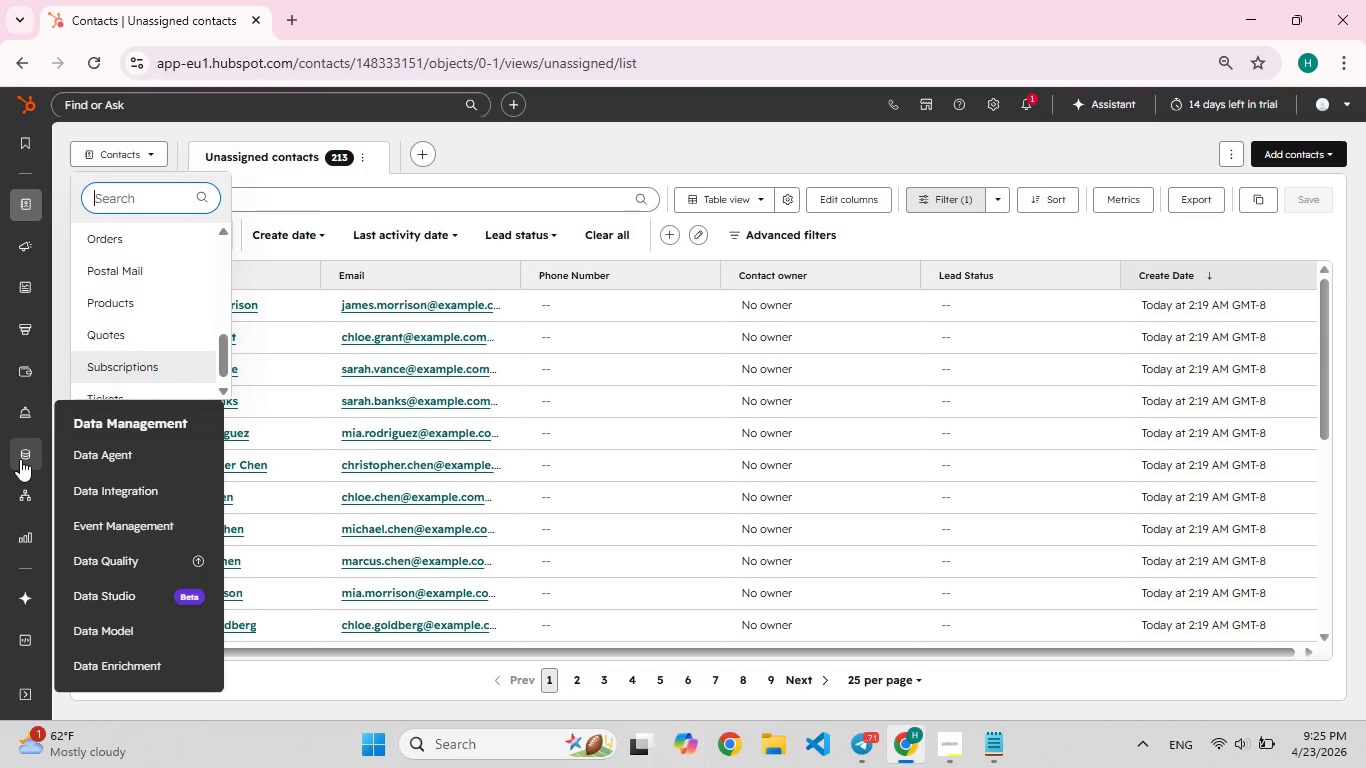 
mouse_move([32, 404])
 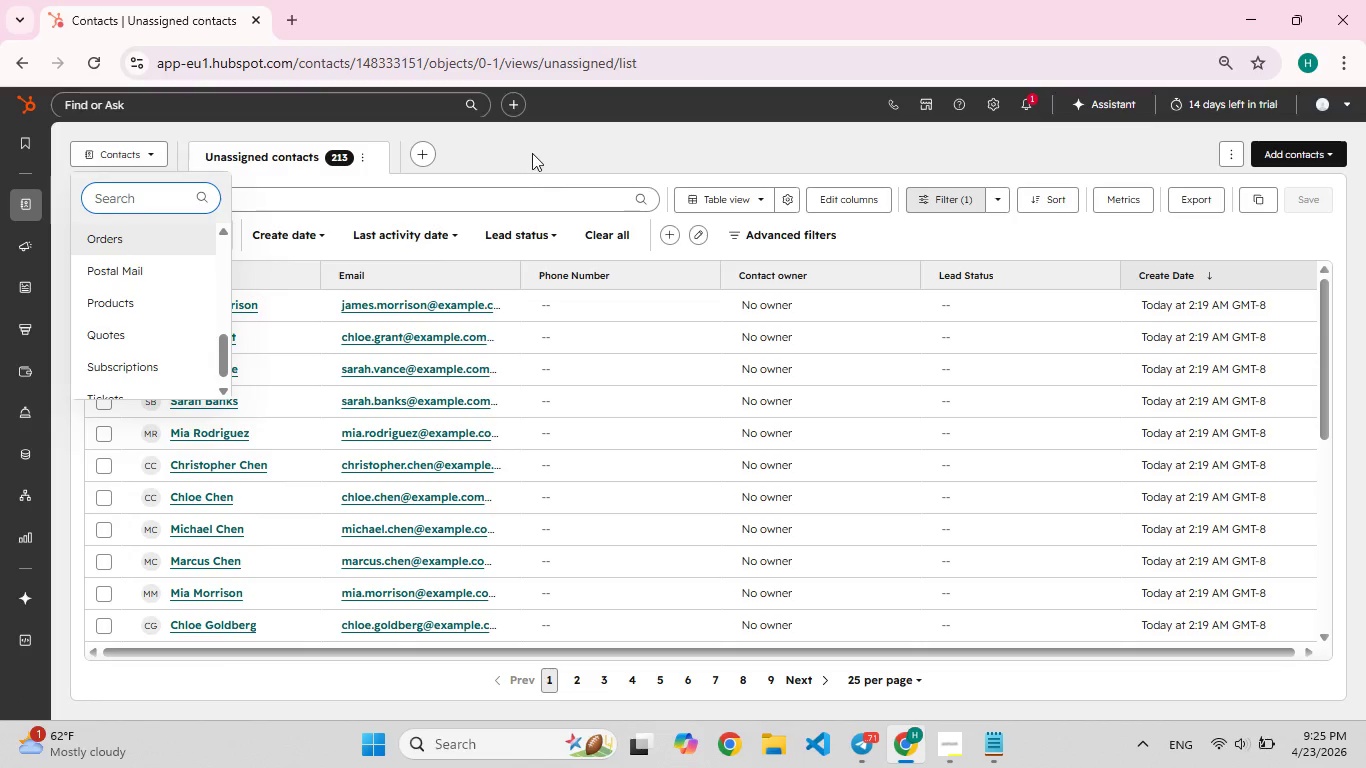 
left_click([532, 150])
 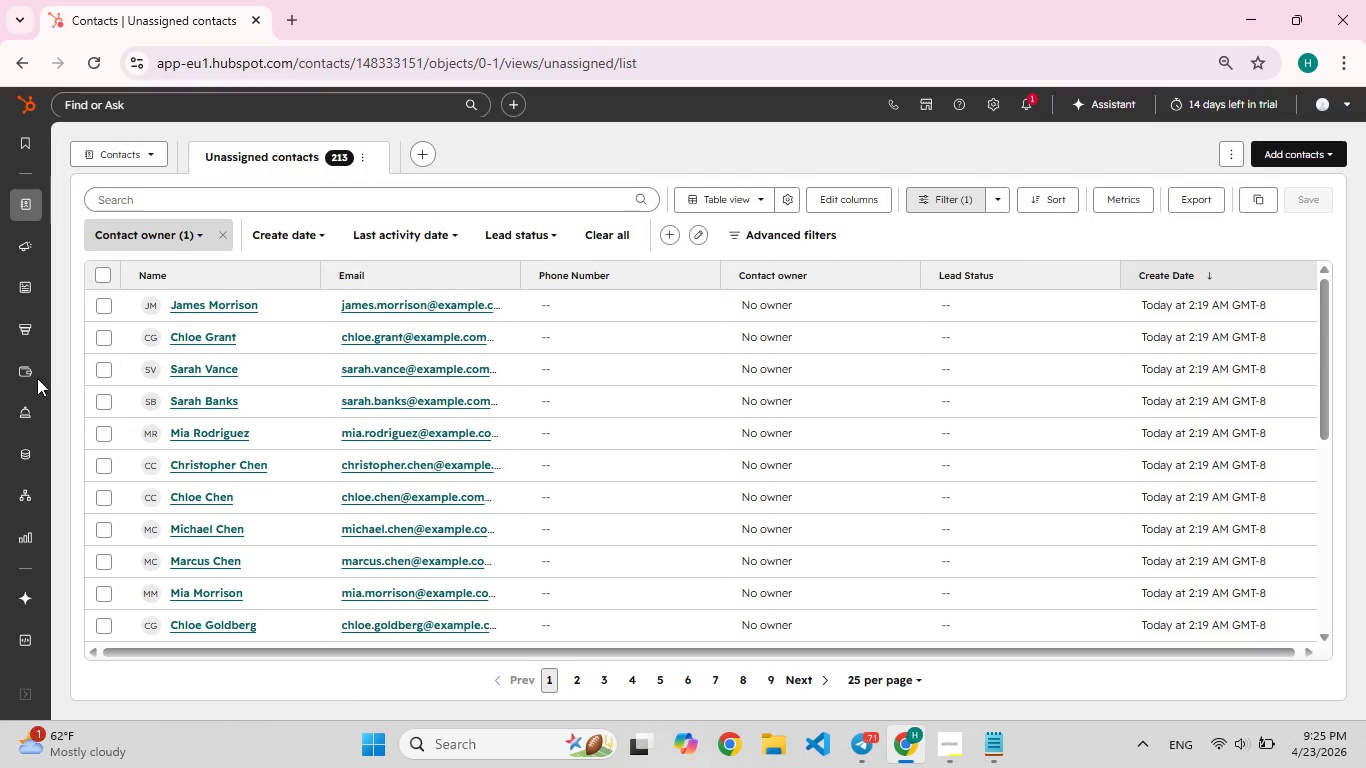 
mouse_move([28, 370])
 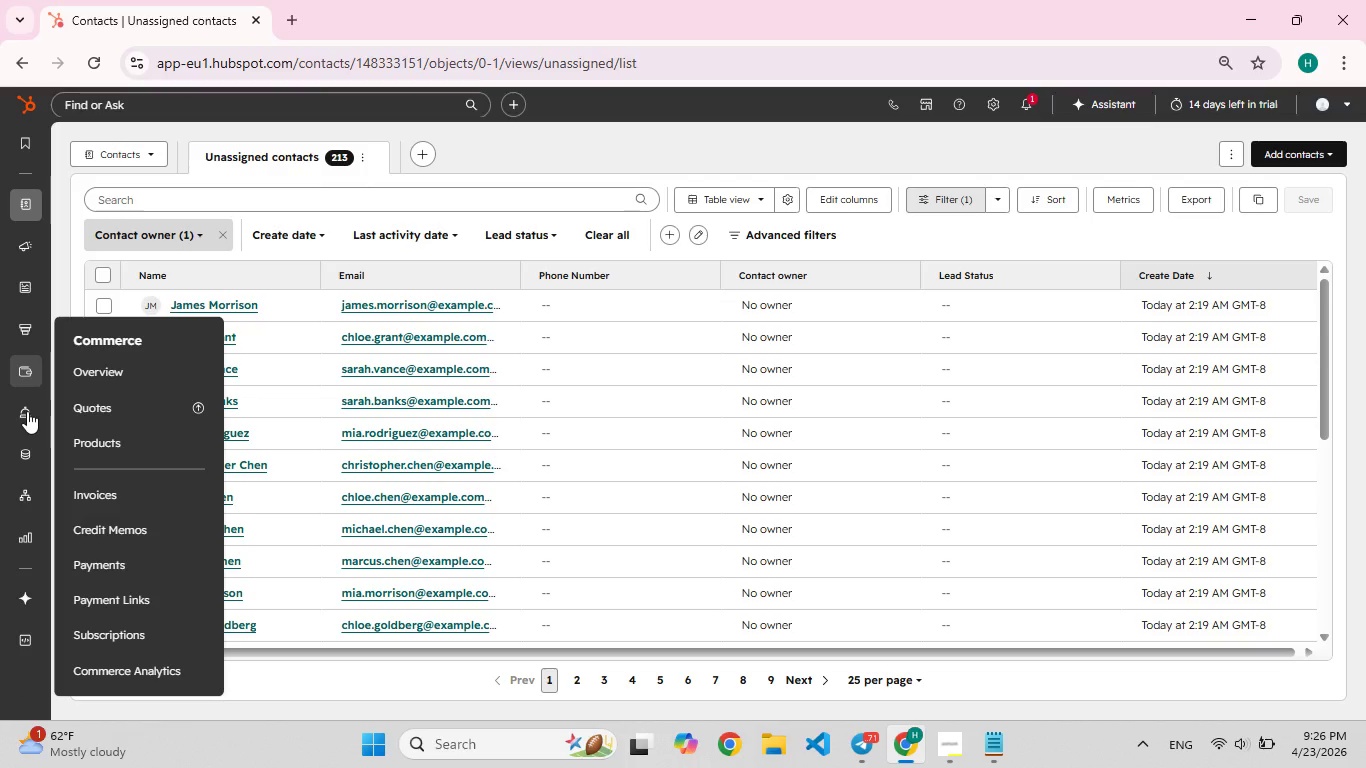 
mouse_move([22, 370])
 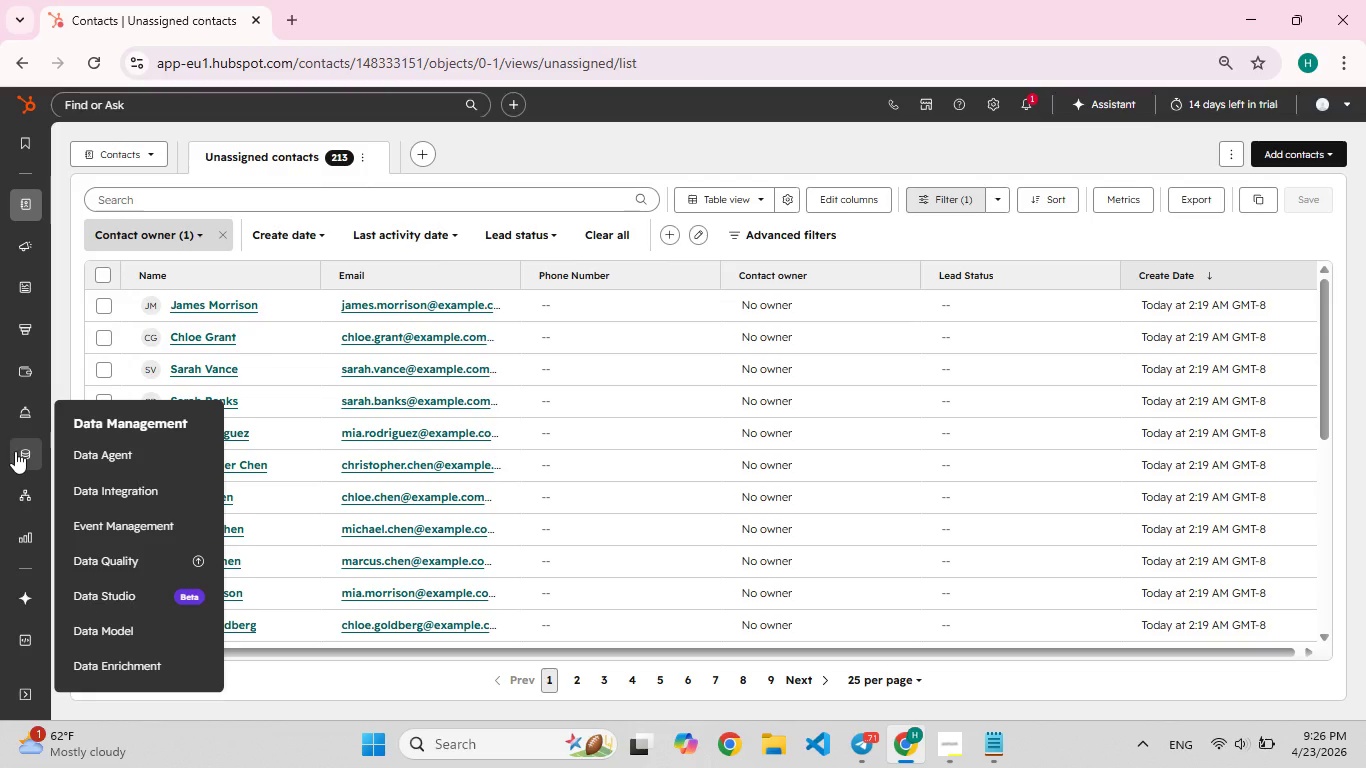 
mouse_move([28, 498])
 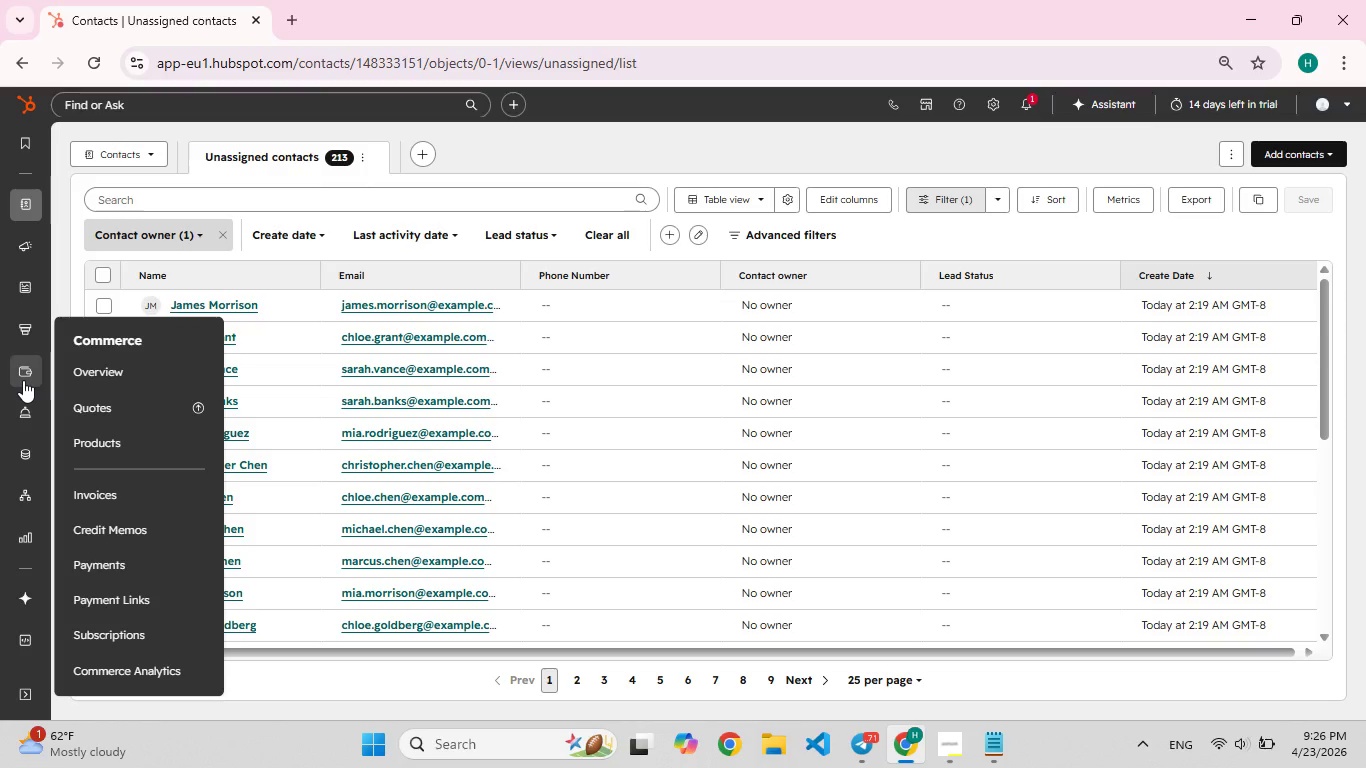 
wait(10.47)
 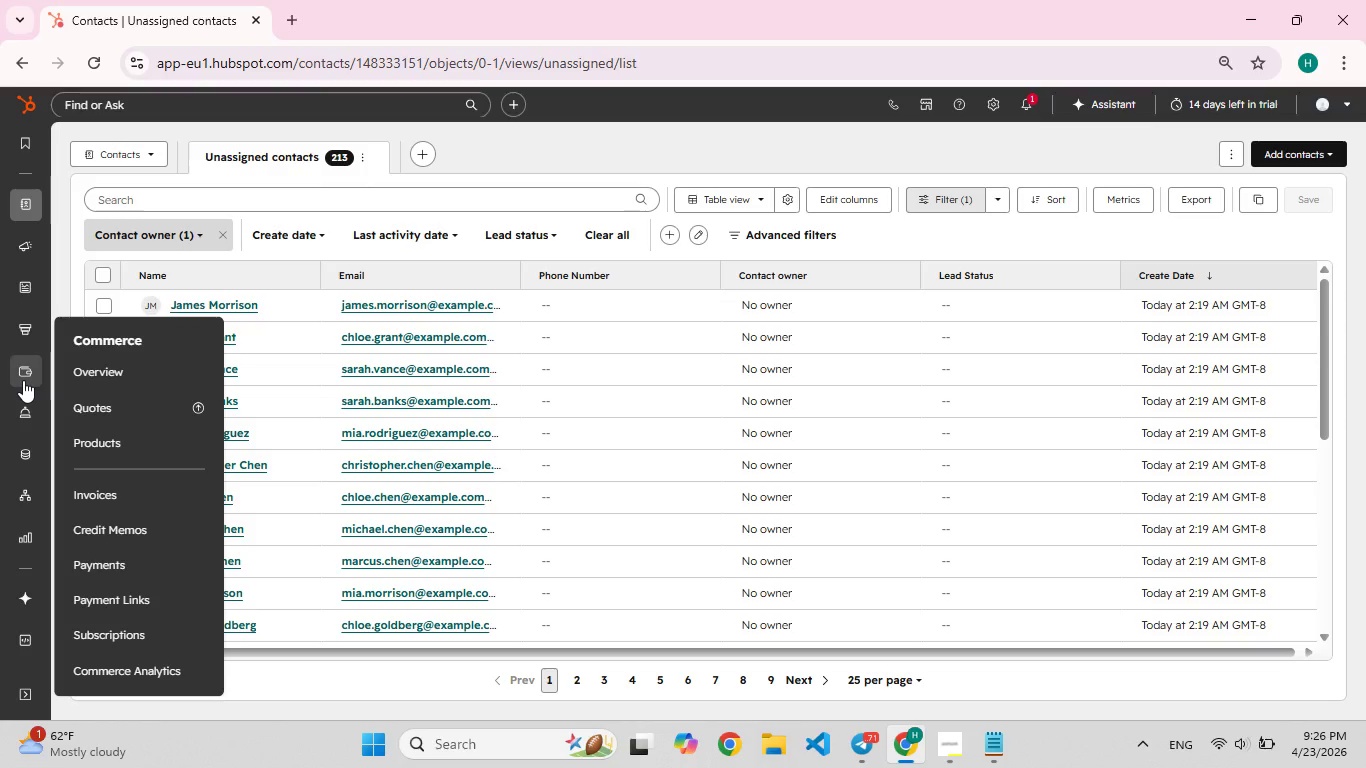 
scroll: coordinate [101, 530], scroll_direction: down, amount: 4.0
 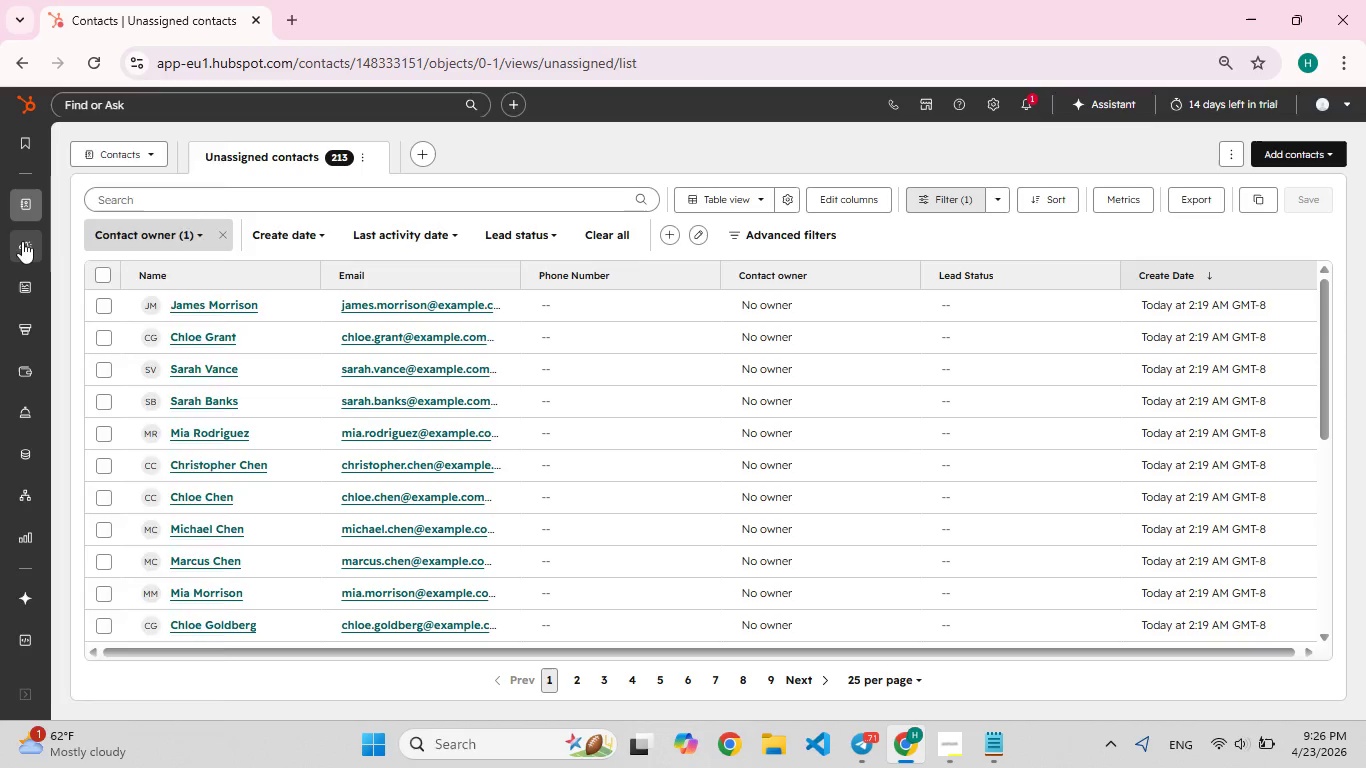 
mouse_move([43, 267])
 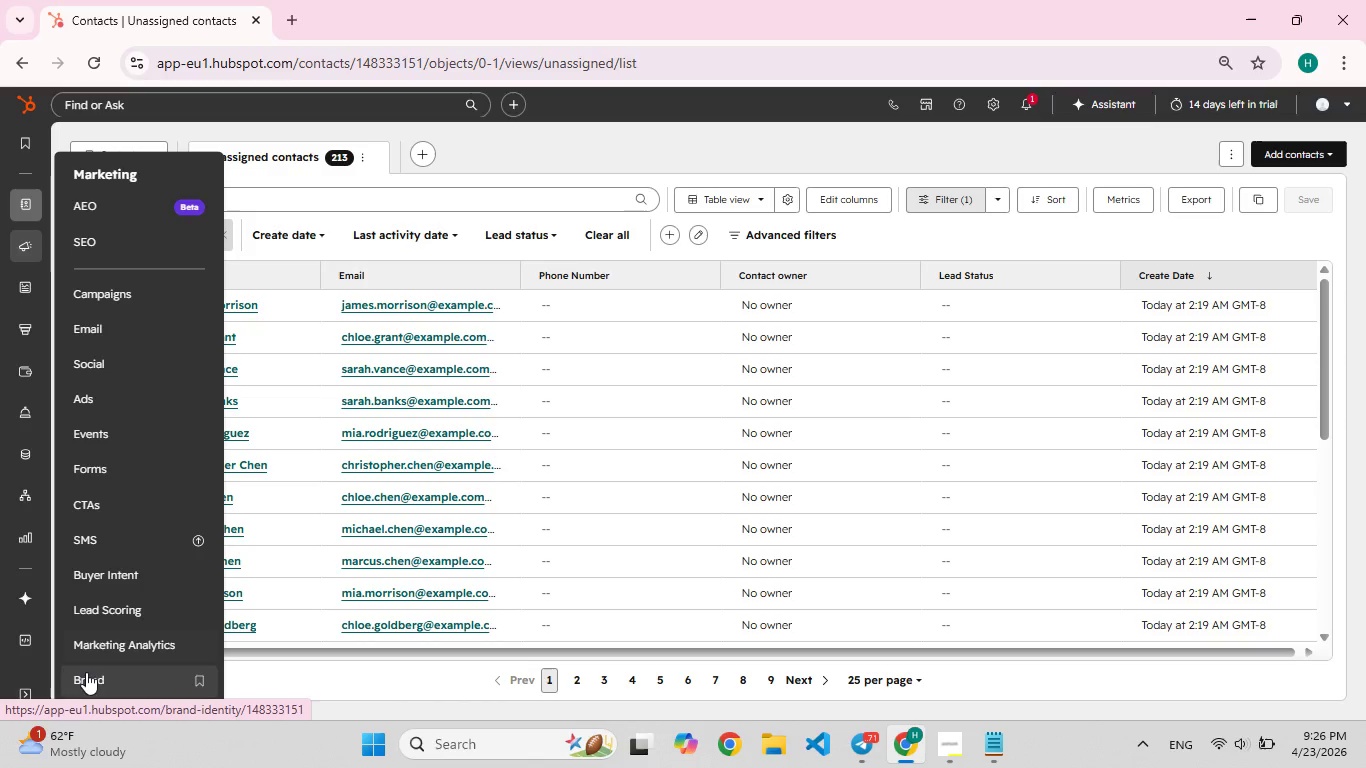 
scroll: coordinate [96, 636], scroll_direction: down, amount: 3.0
 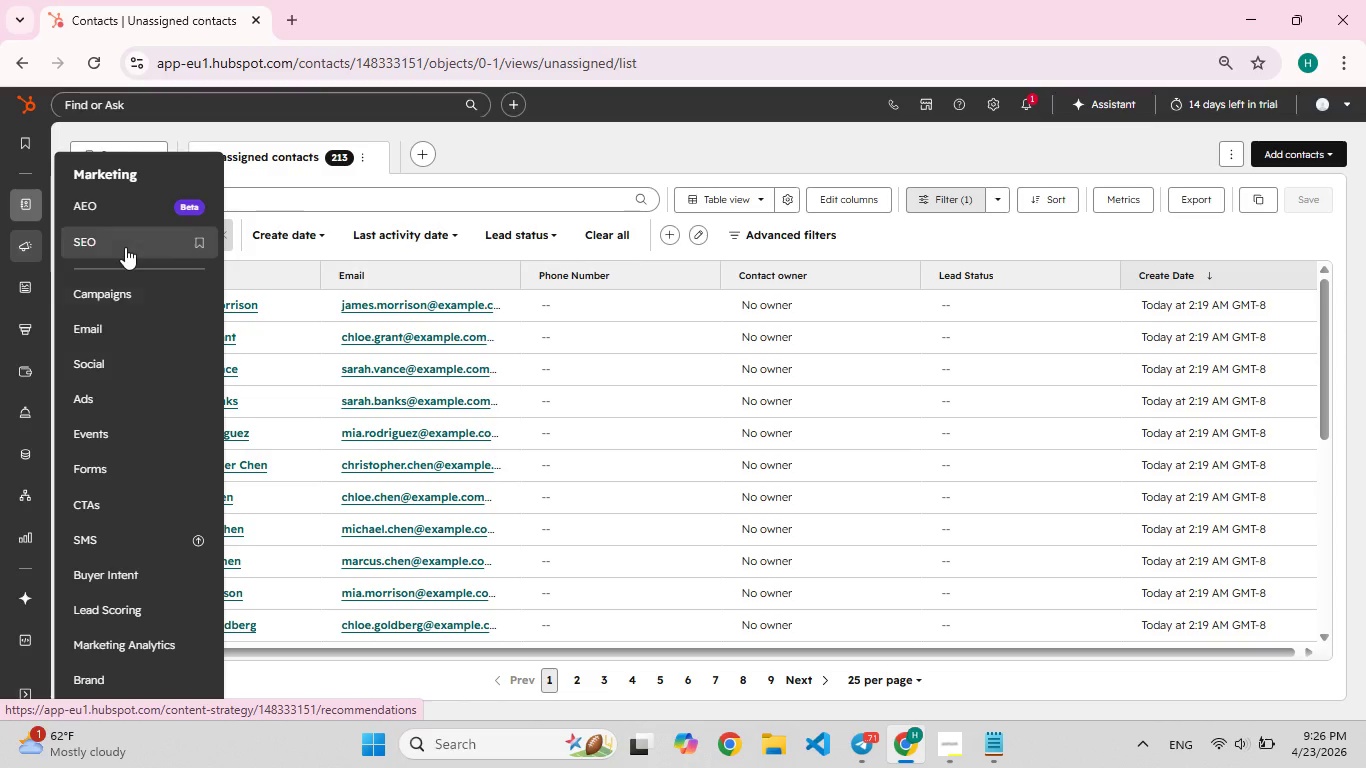 
mouse_move([26, 272])
 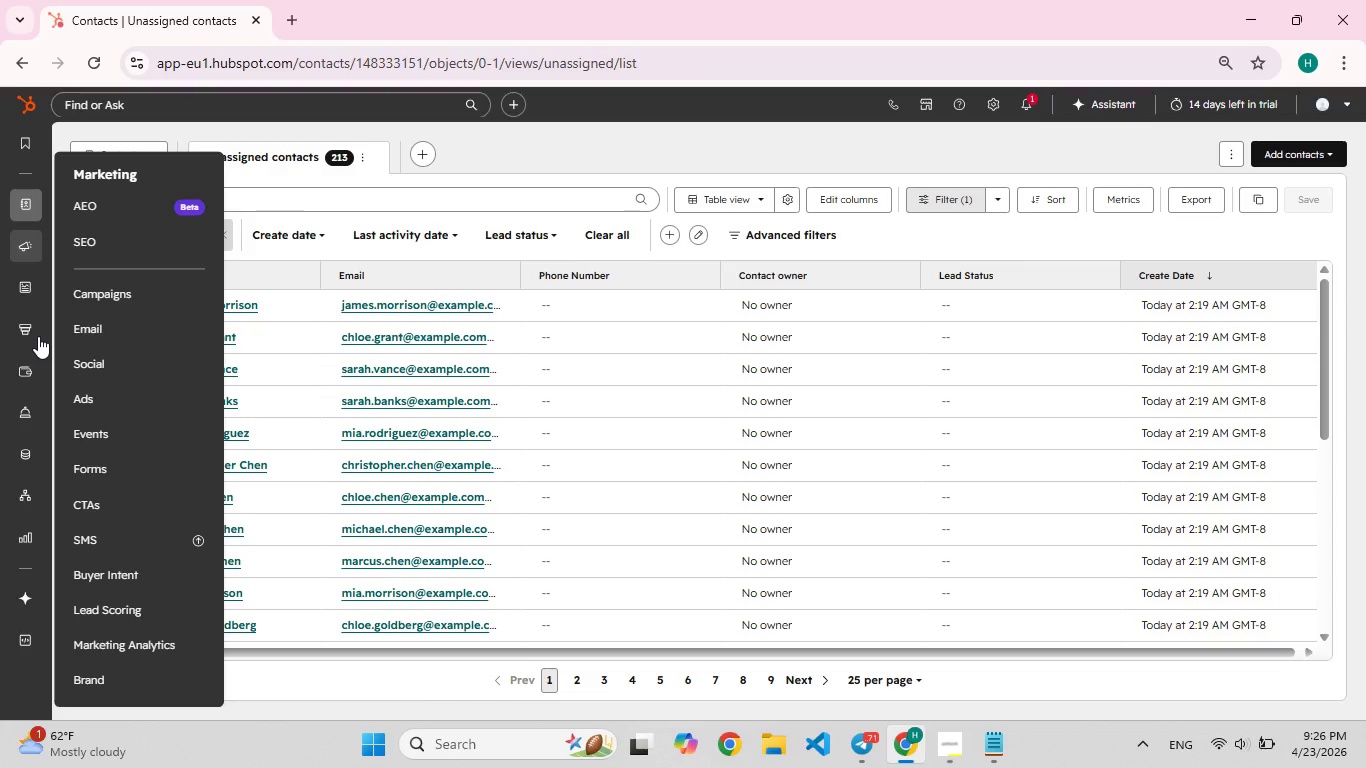 
mouse_move([16, 154])
 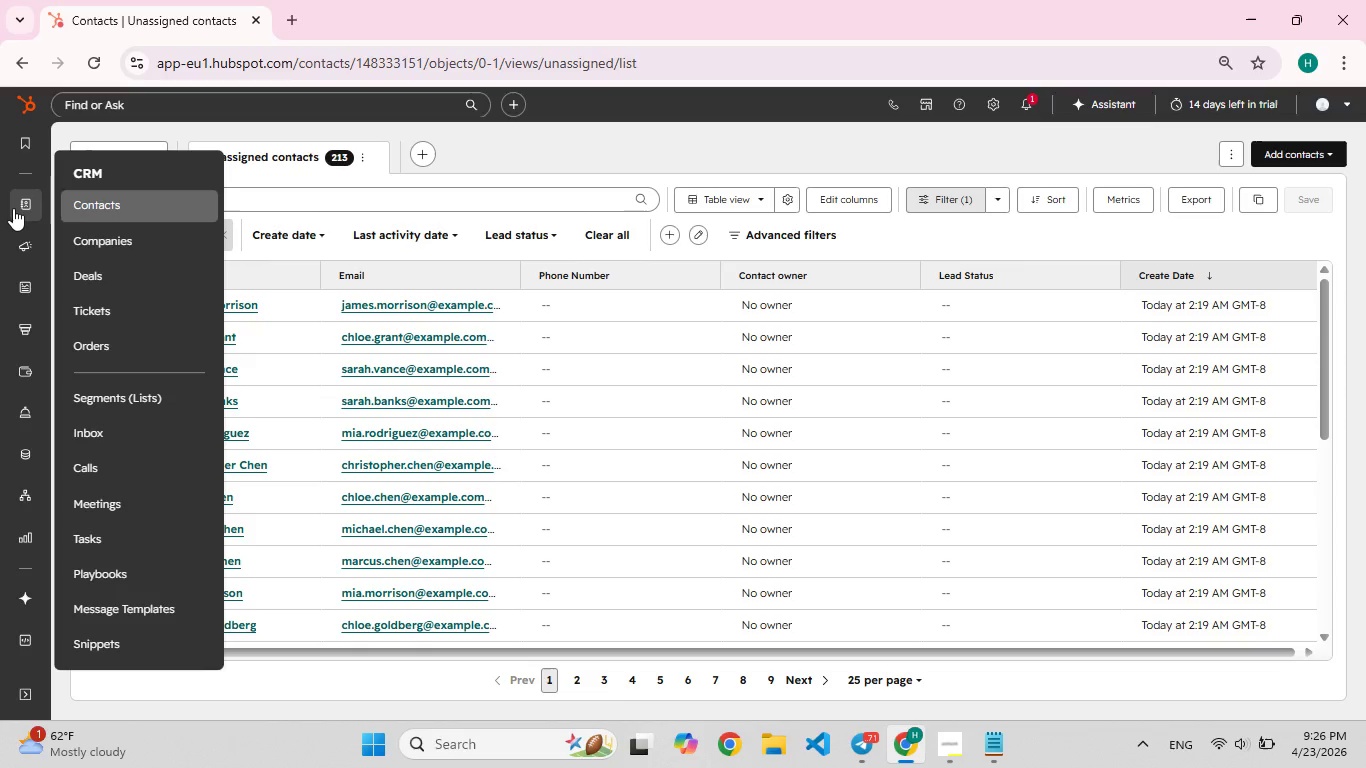 
scroll: coordinate [105, 387], scroll_direction: down, amount: 2.0
 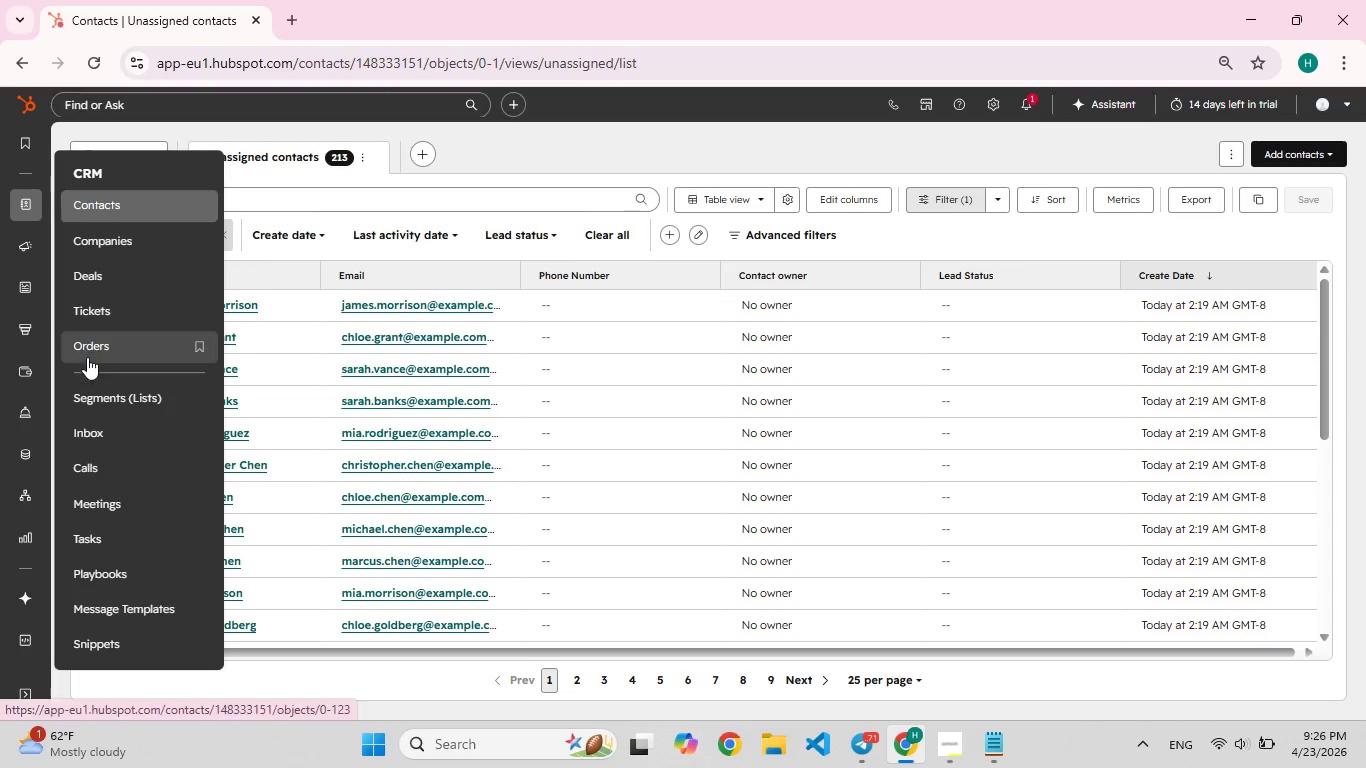 
left_click([100, 389])
 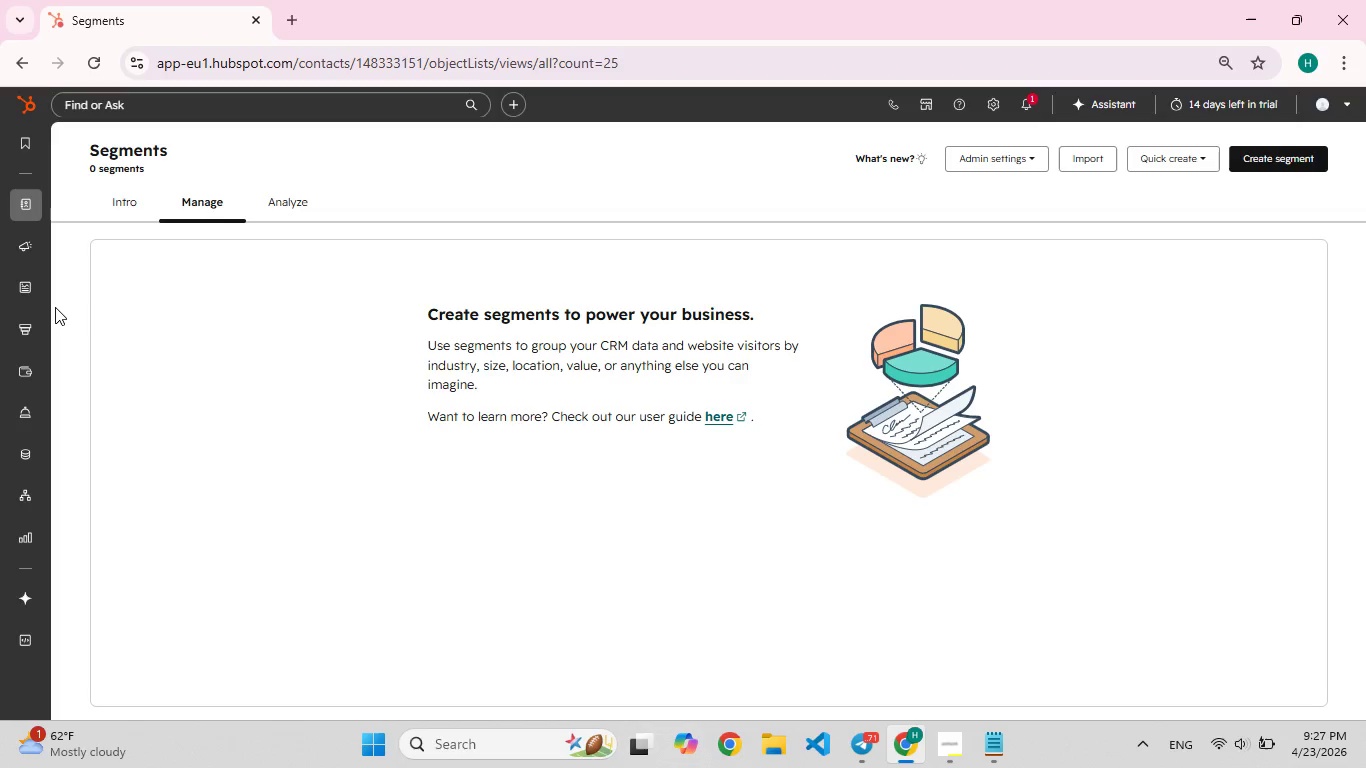 
wait(22.39)
 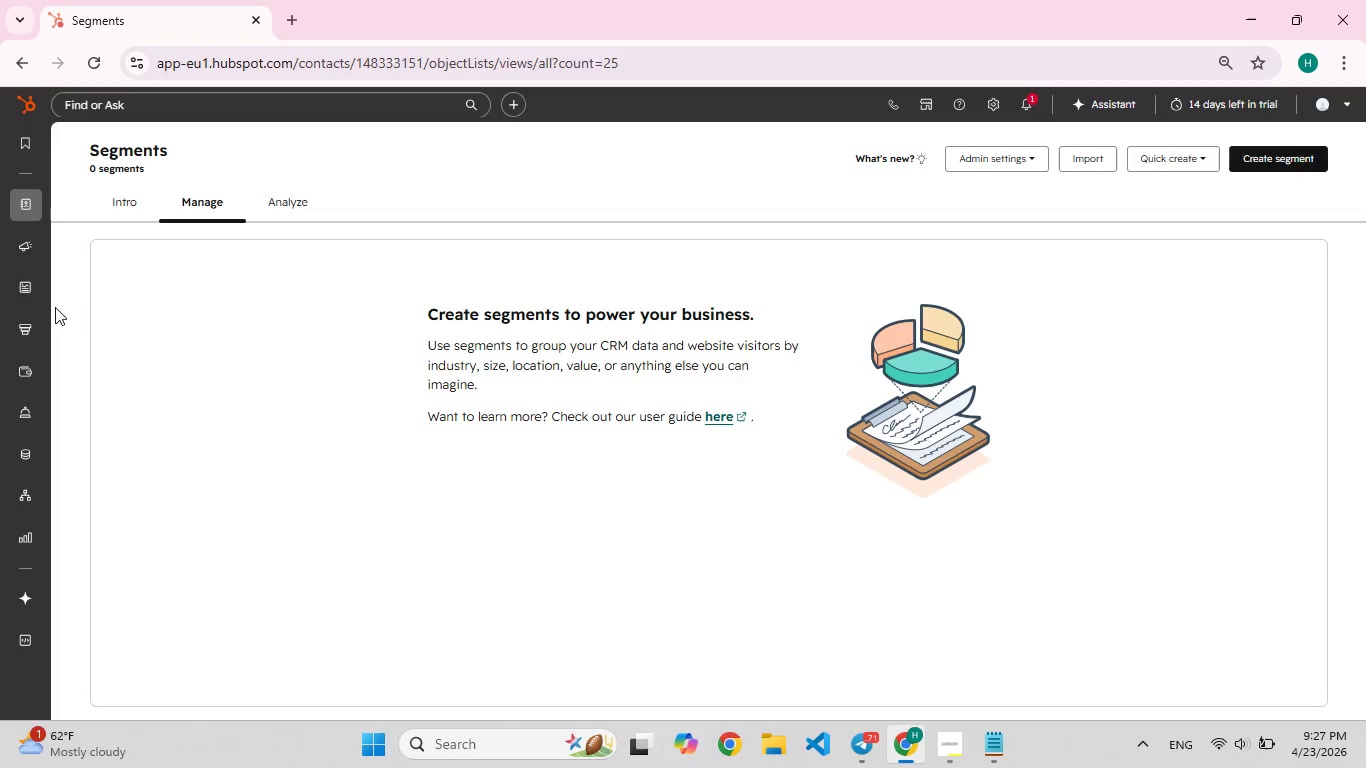 
left_click([1290, 160])
 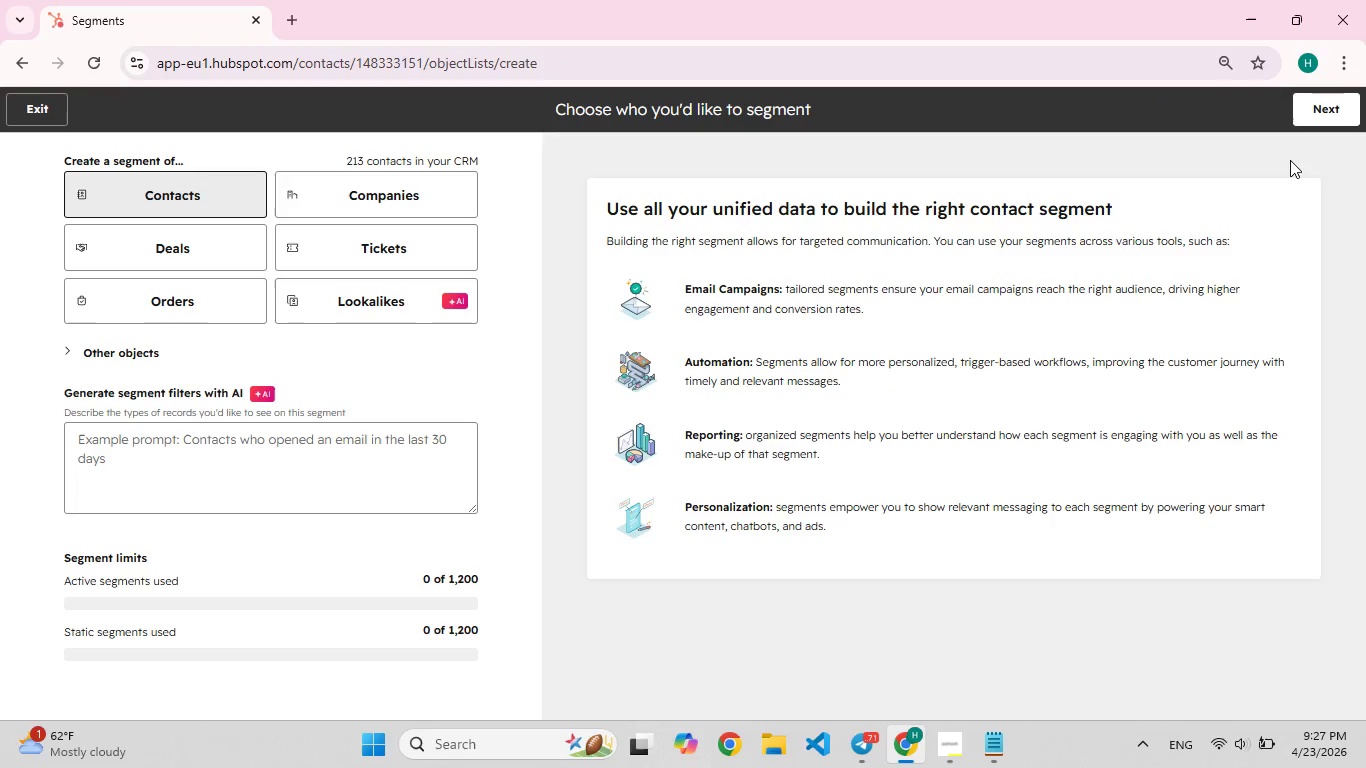 
wait(8.41)
 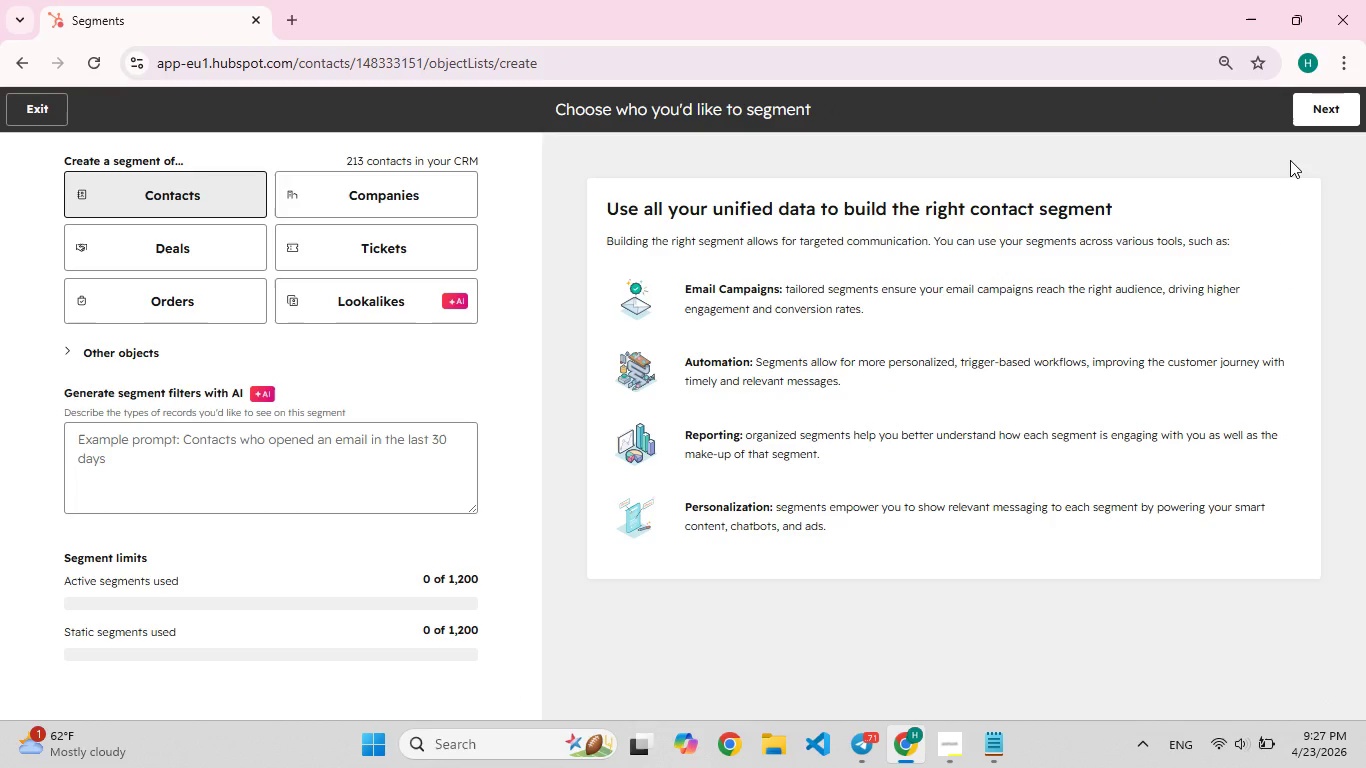 
left_click([1316, 105])
 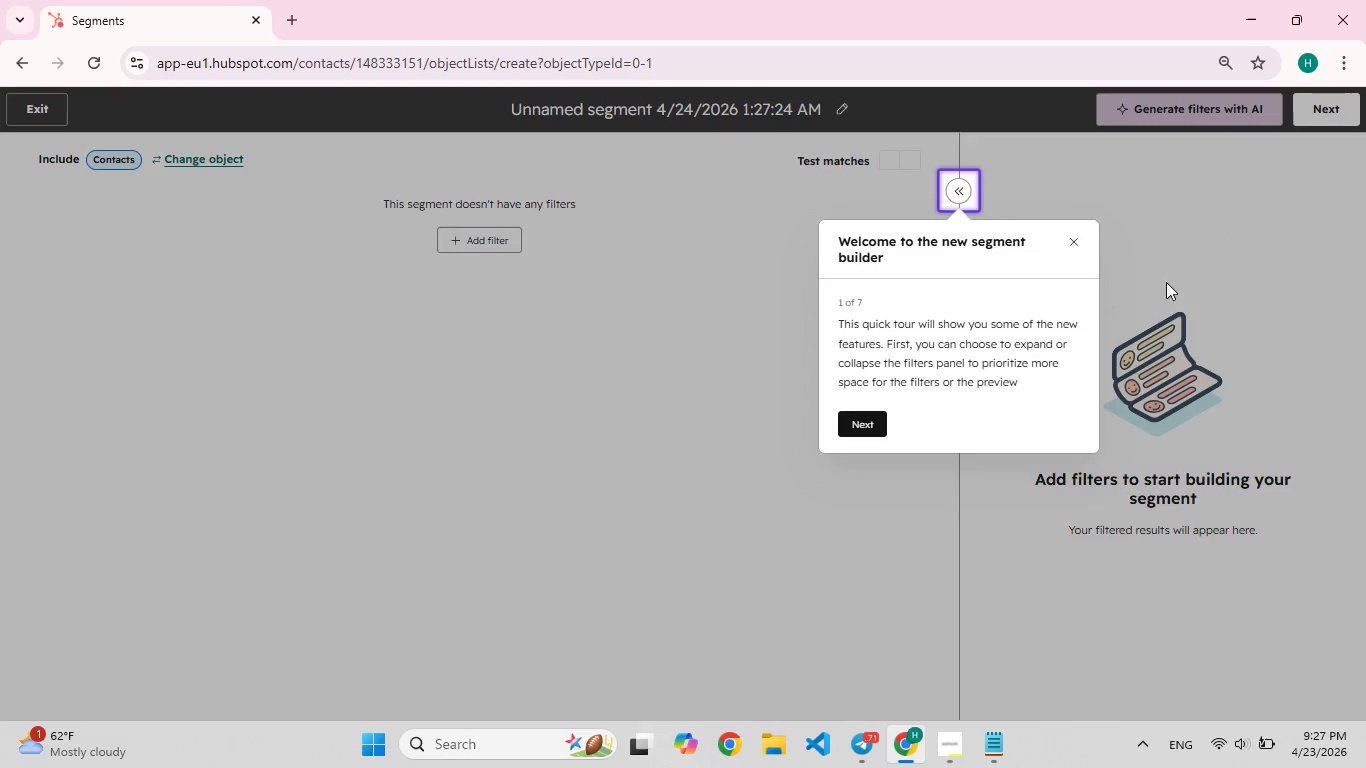 
wait(5.67)
 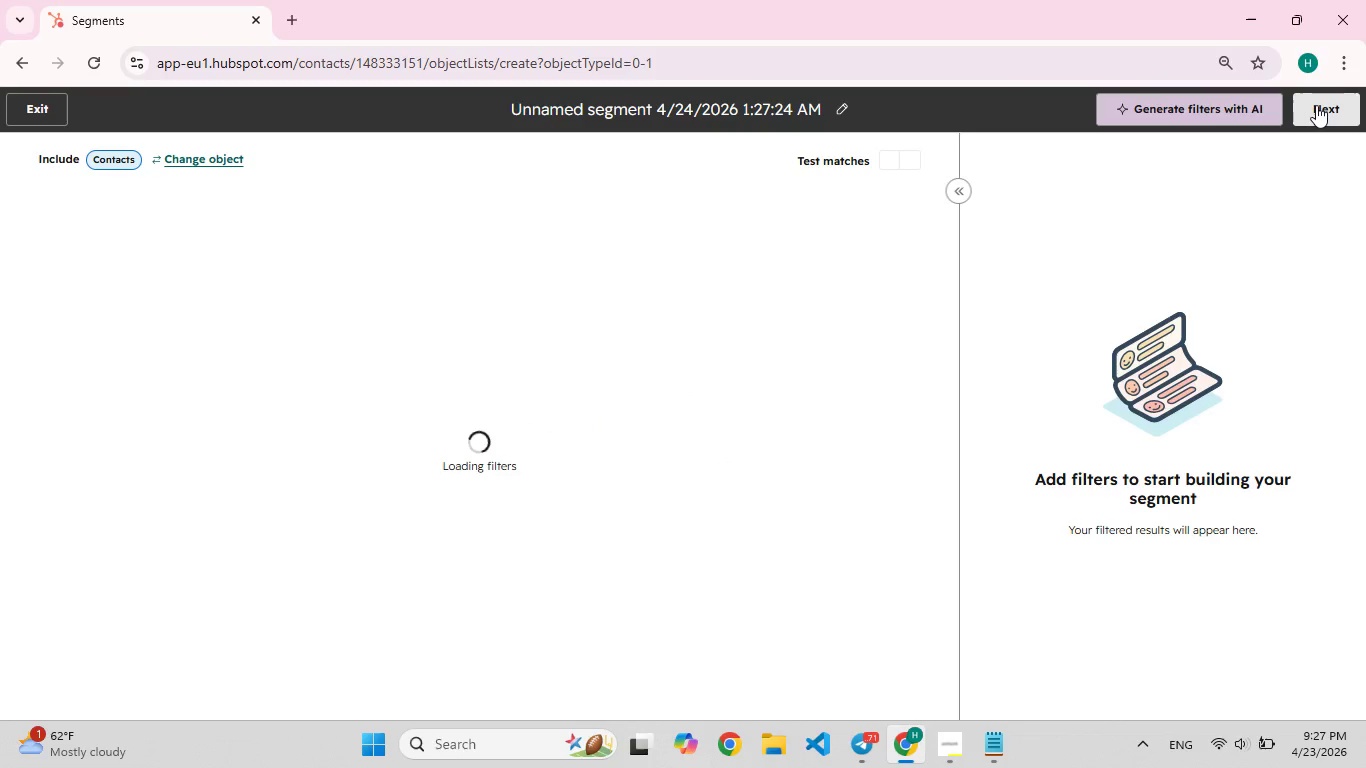 
left_click([859, 422])
 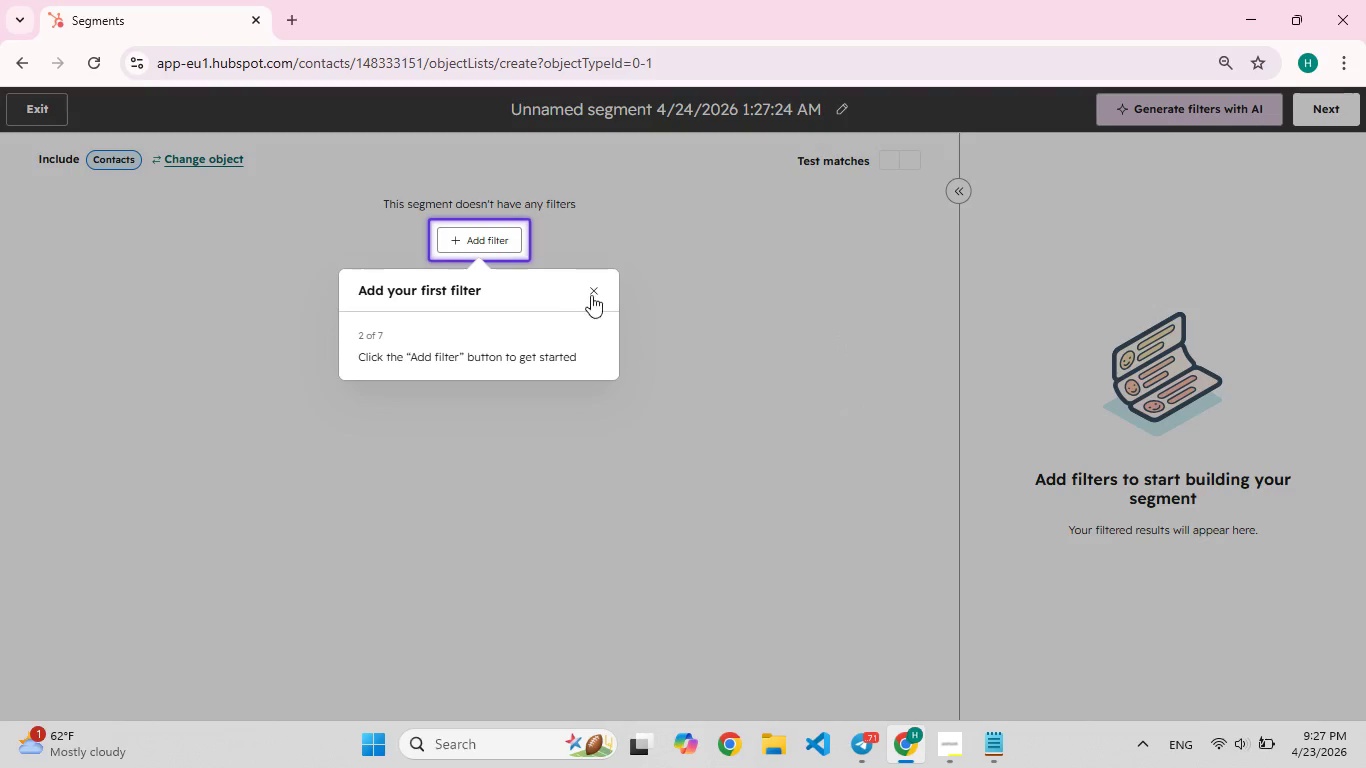 
left_click([593, 290])
 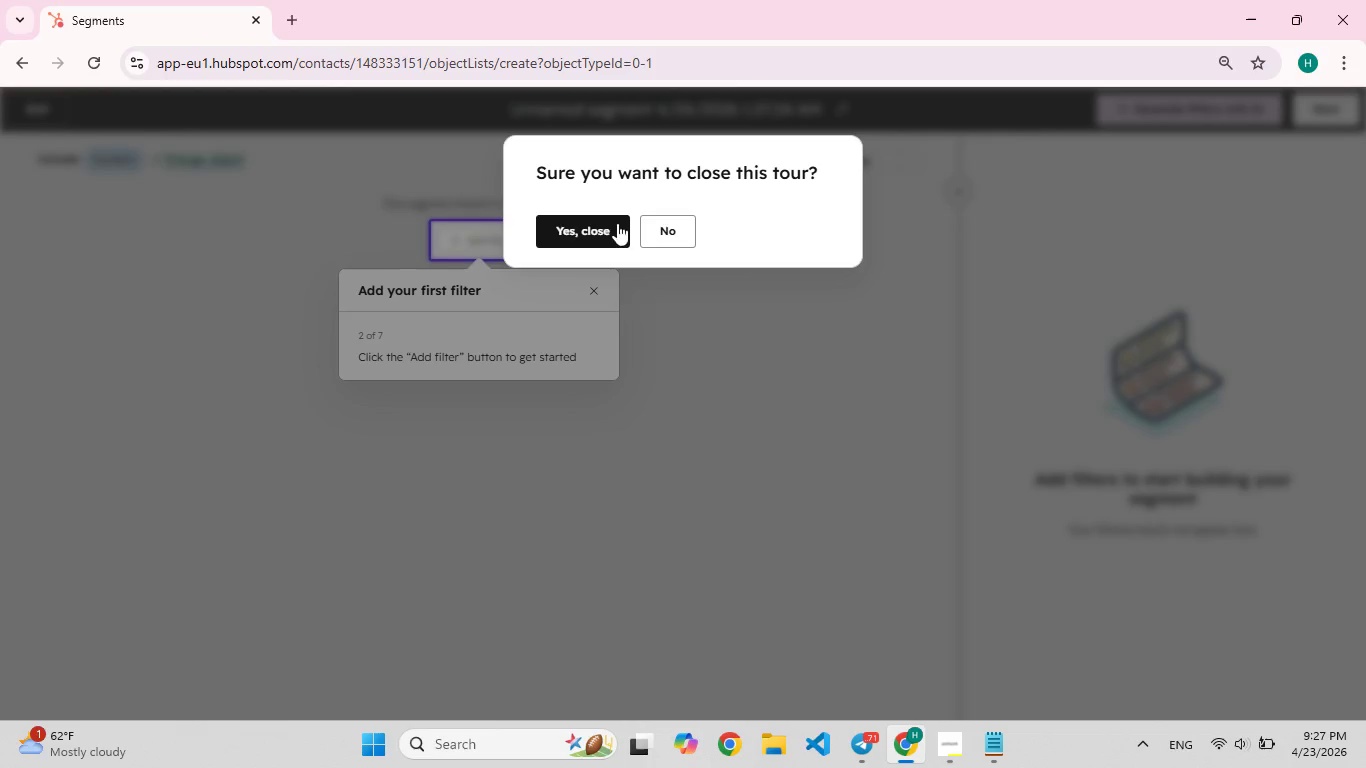 
left_click([605, 228])
 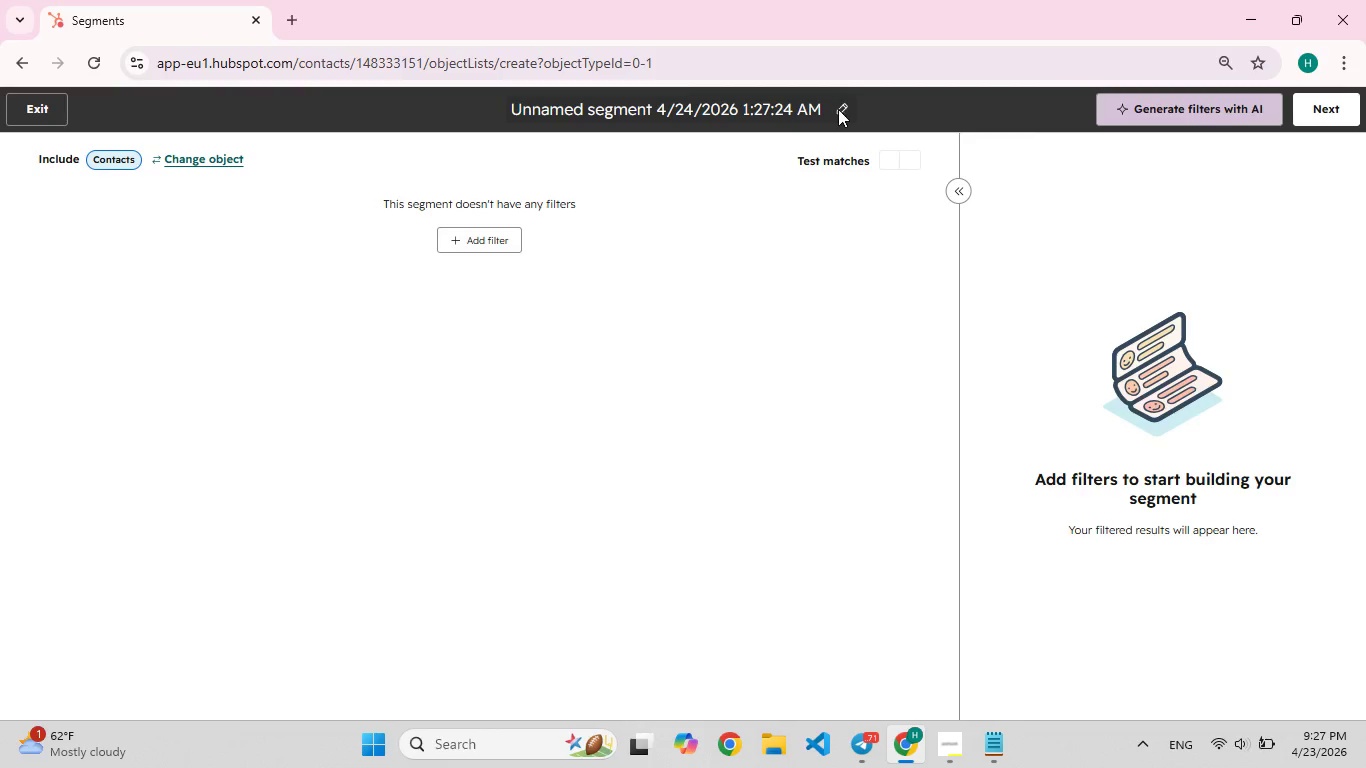 
left_click([841, 109])
 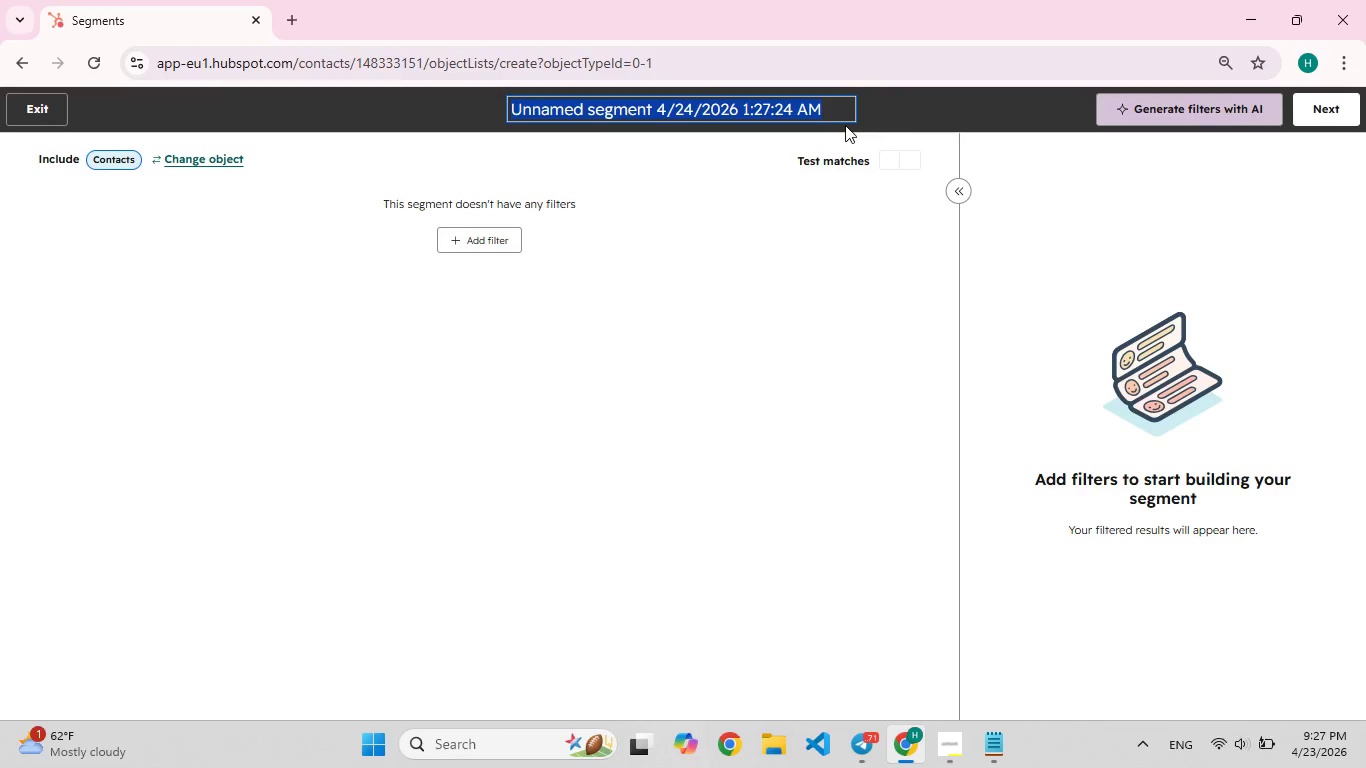 
type([F7]Hi[F8]gh[F7])
 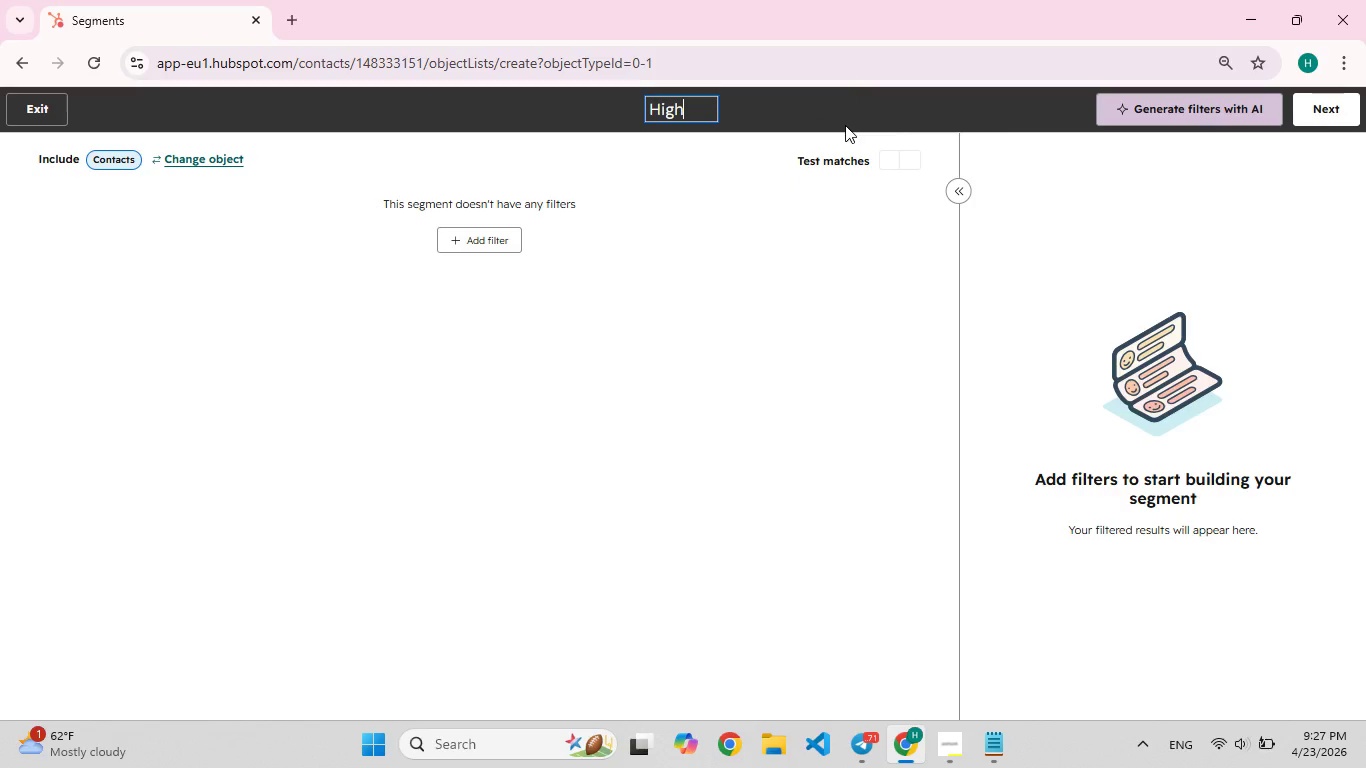 
type(-Priority Maintenance overf)
key(Backspace)
type([F9]due)
 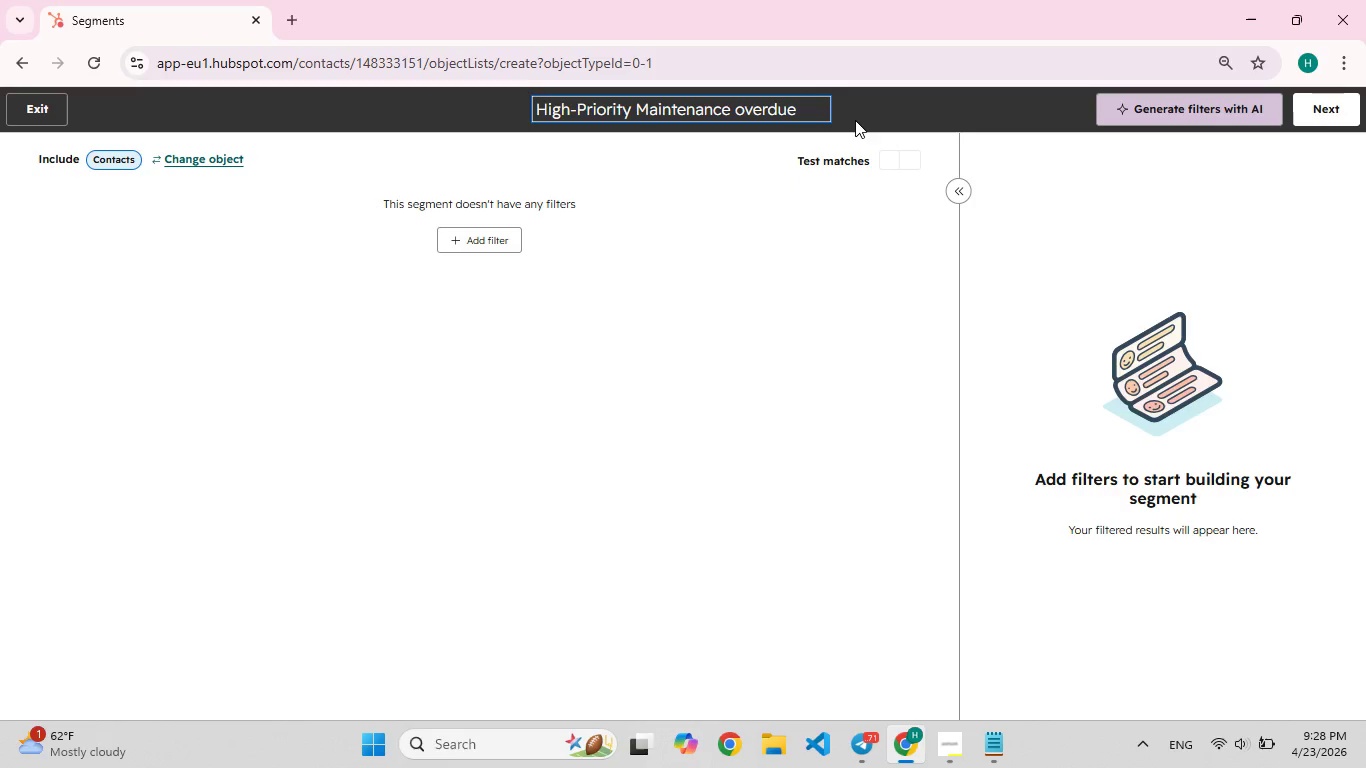 
left_click([744, 115])
 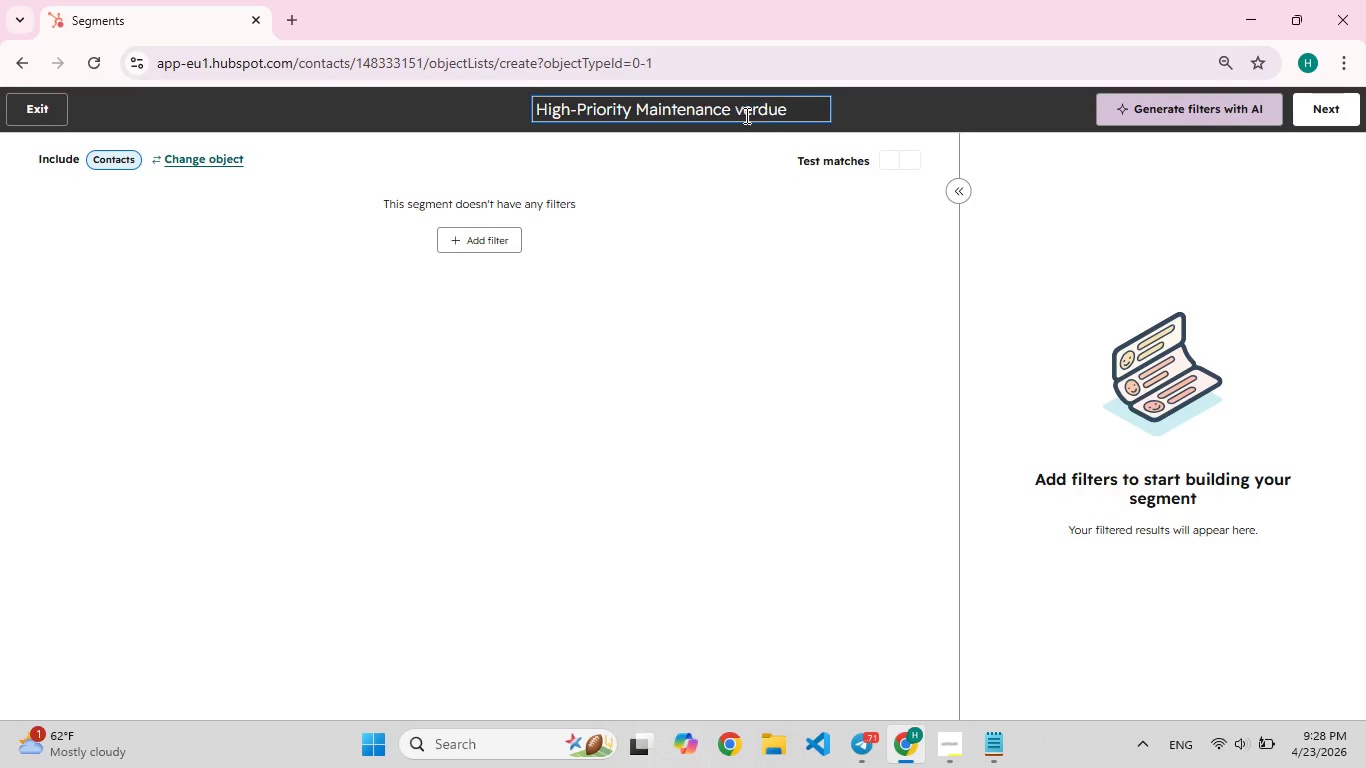 
key(Backspace)
 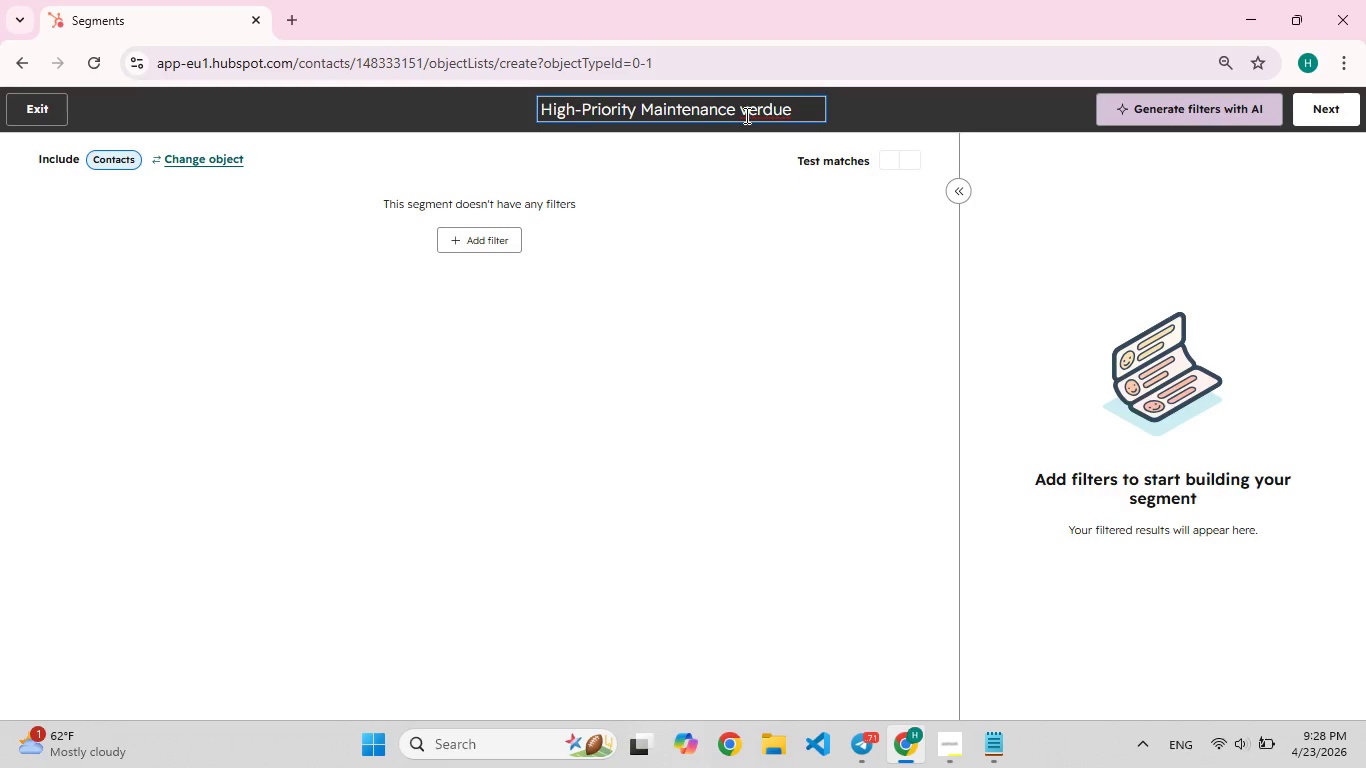 
key(F9)
 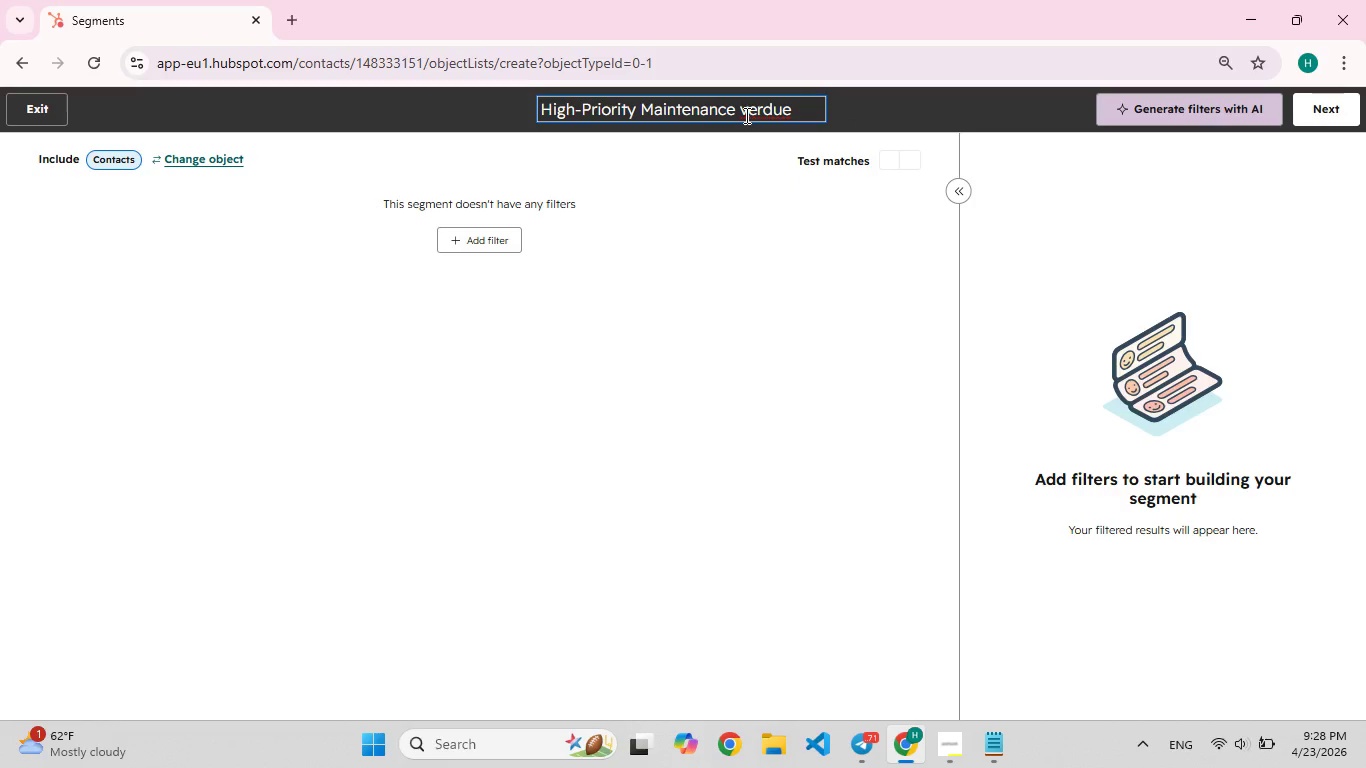 
key(Shift+O)
 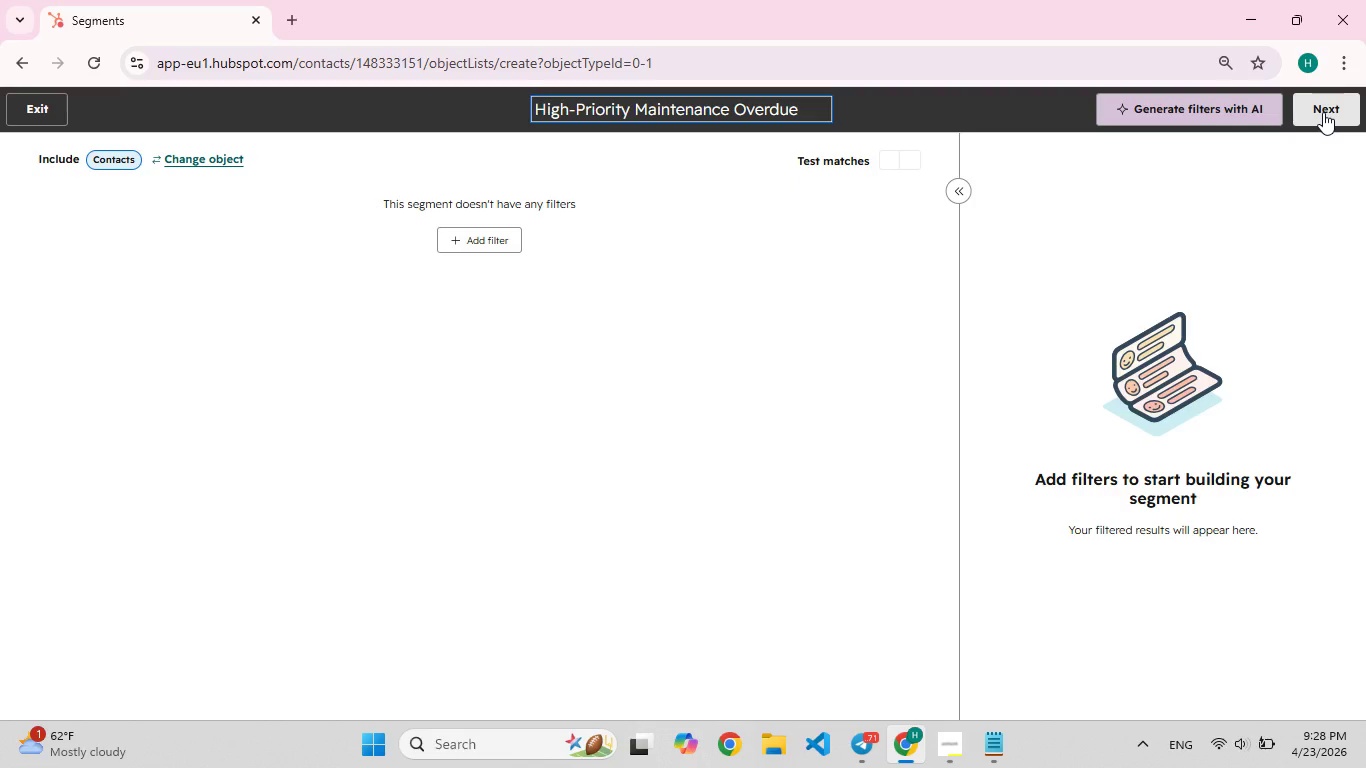 
wait(9.91)
 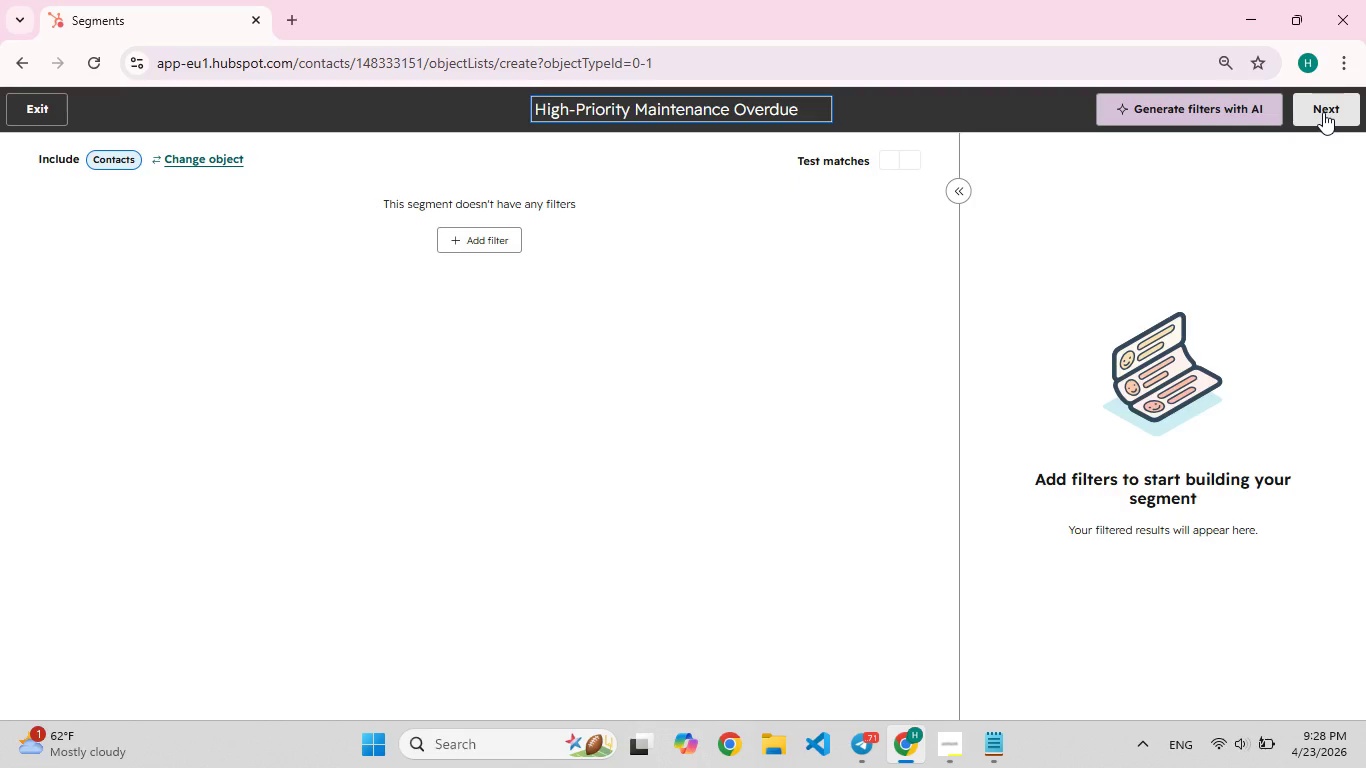 
left_click([453, 244])
 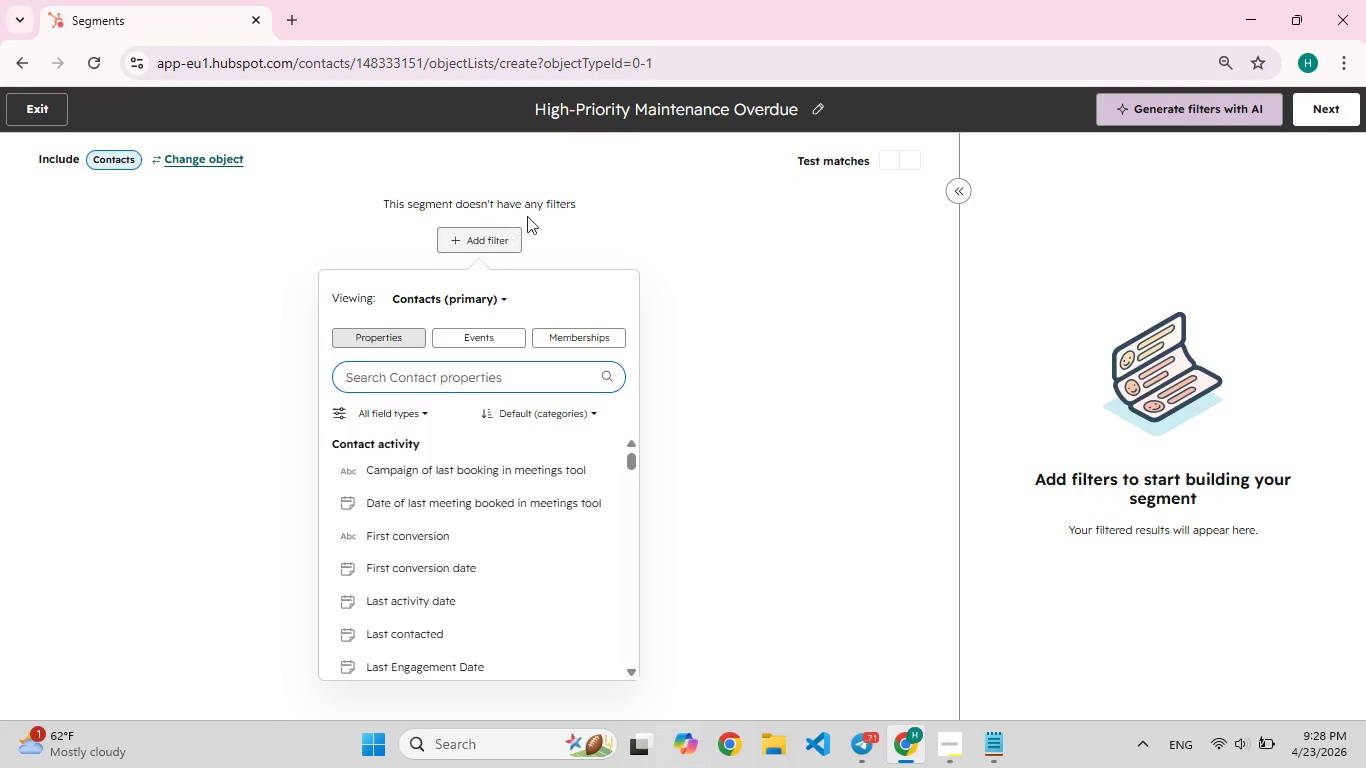 
wait(5.64)
 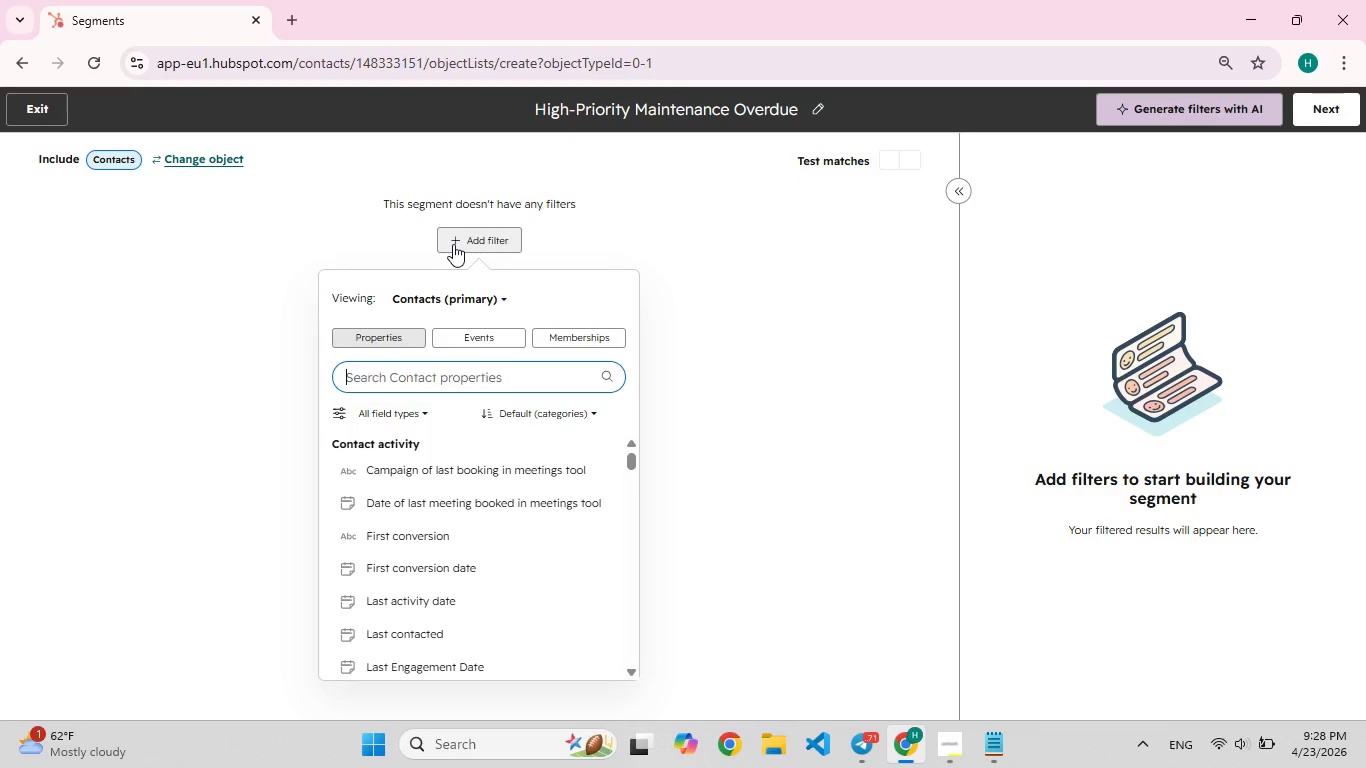 
left_click([492, 381])
 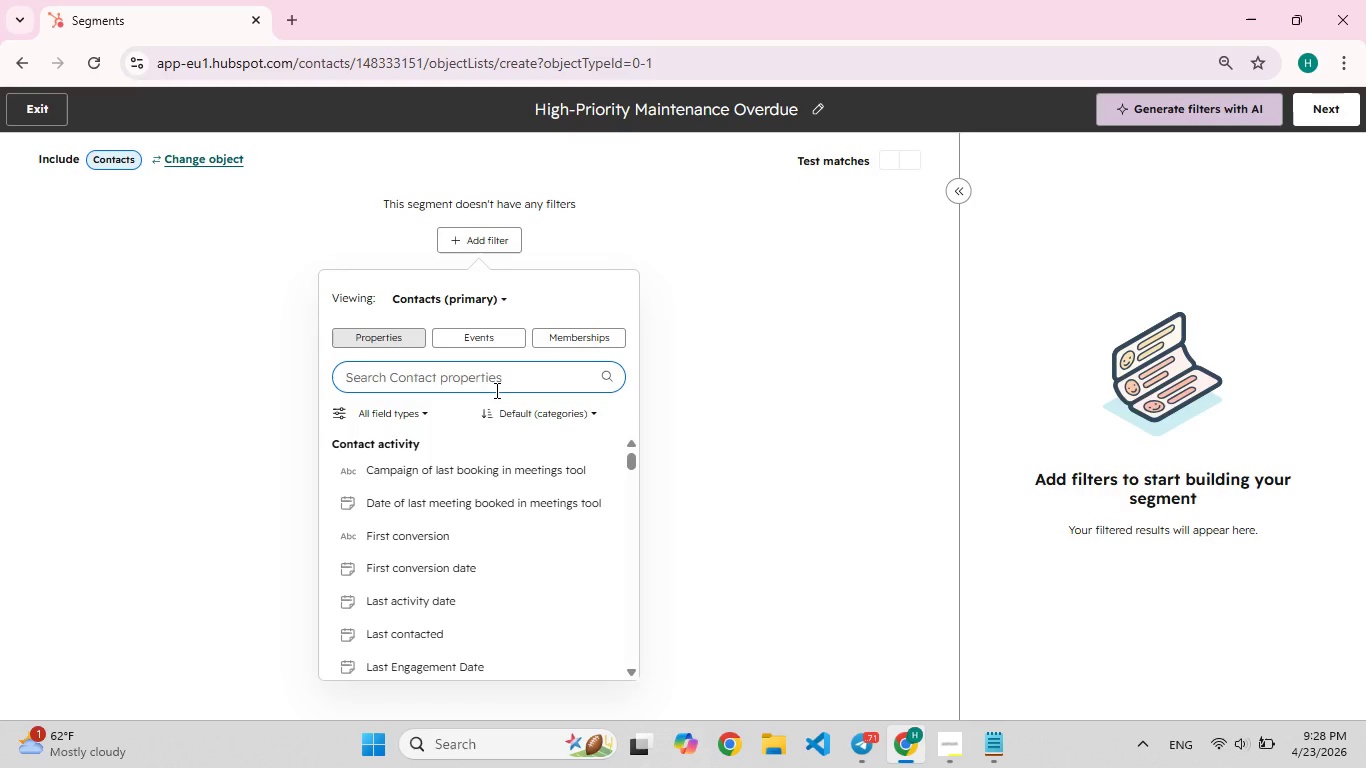 
type(last ser)
 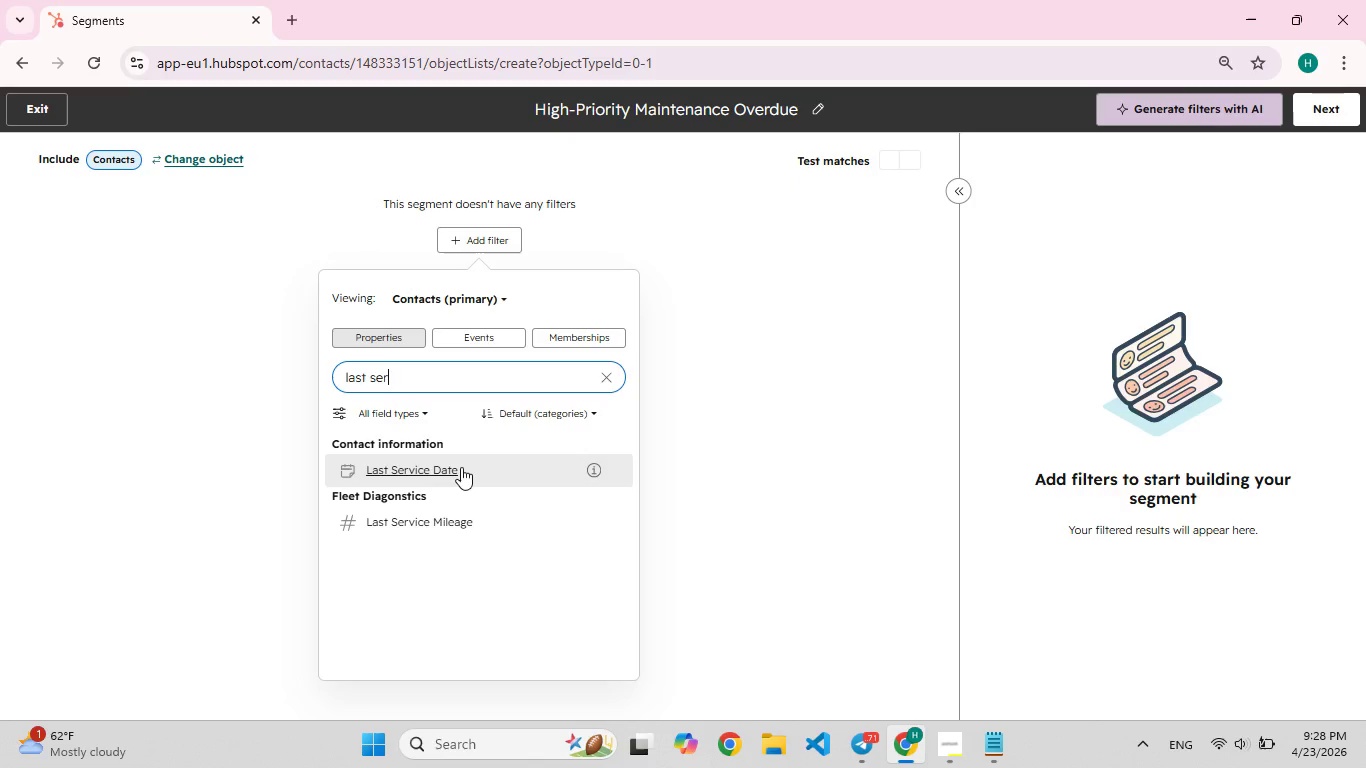 
left_click([461, 467])
 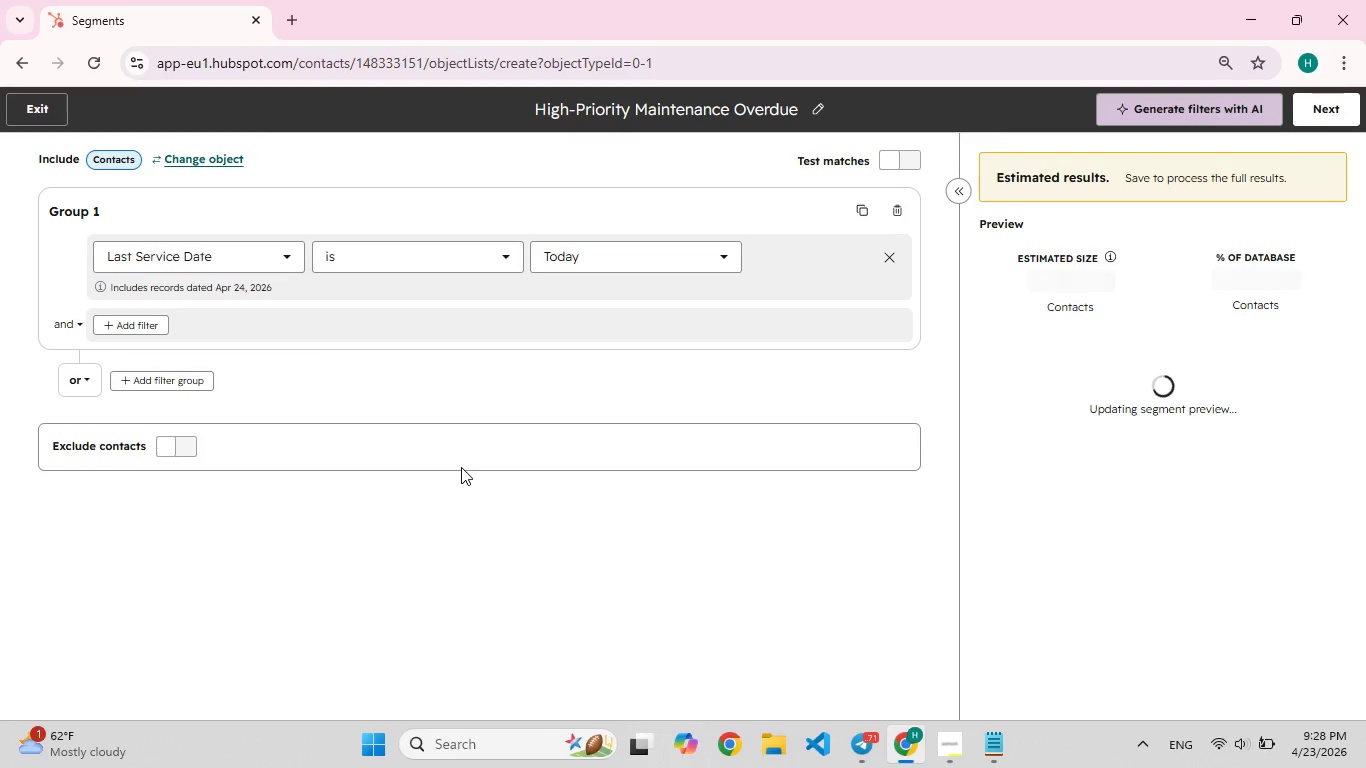 
scroll: coordinate [461, 467], scroll_direction: up, amount: 2.0
 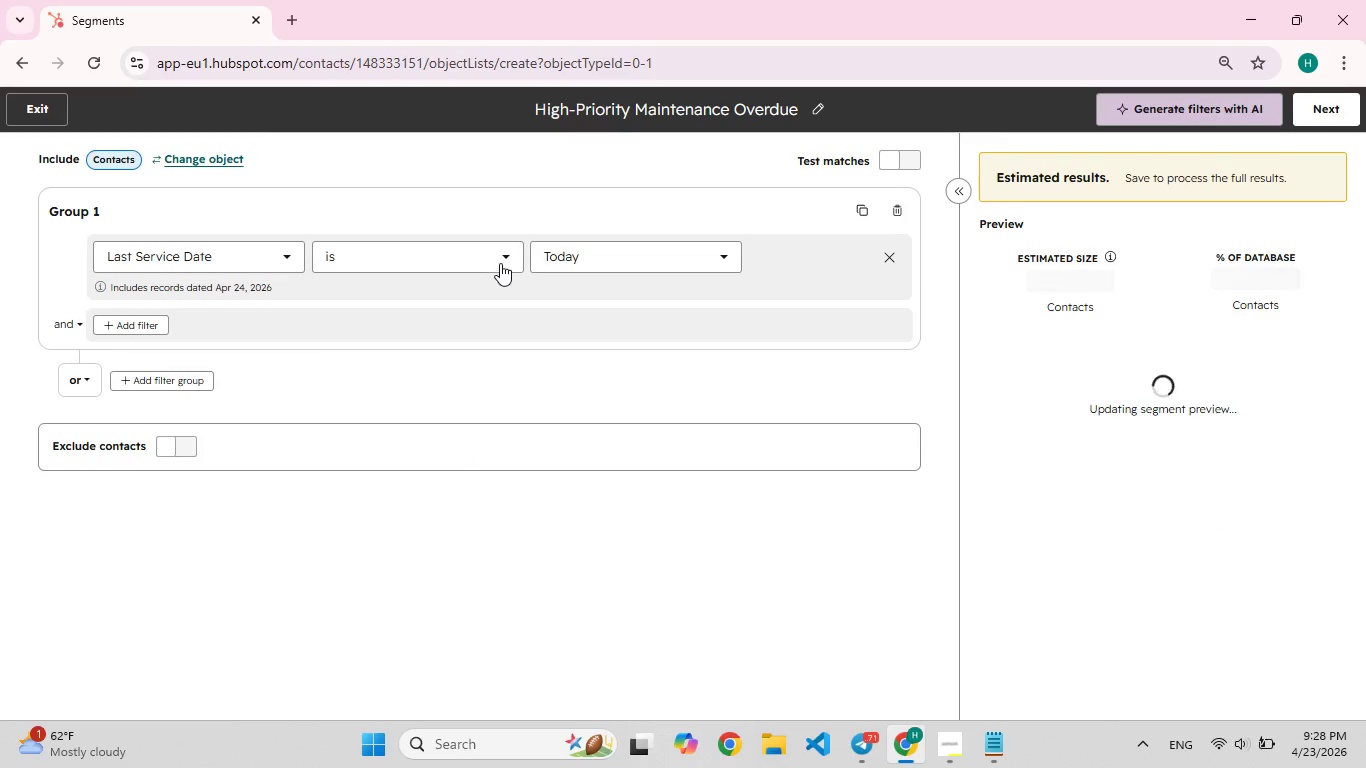 
left_click([500, 263])
 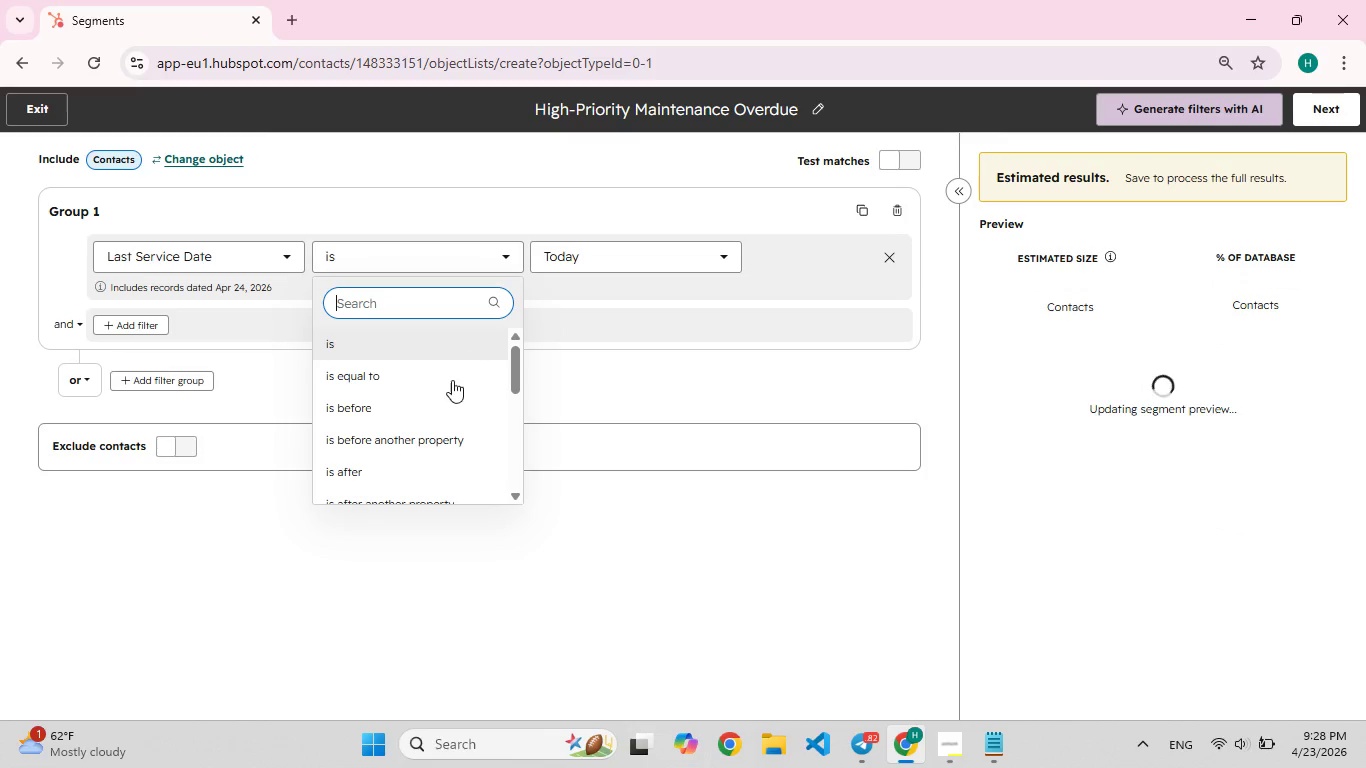 
left_click([443, 401])
 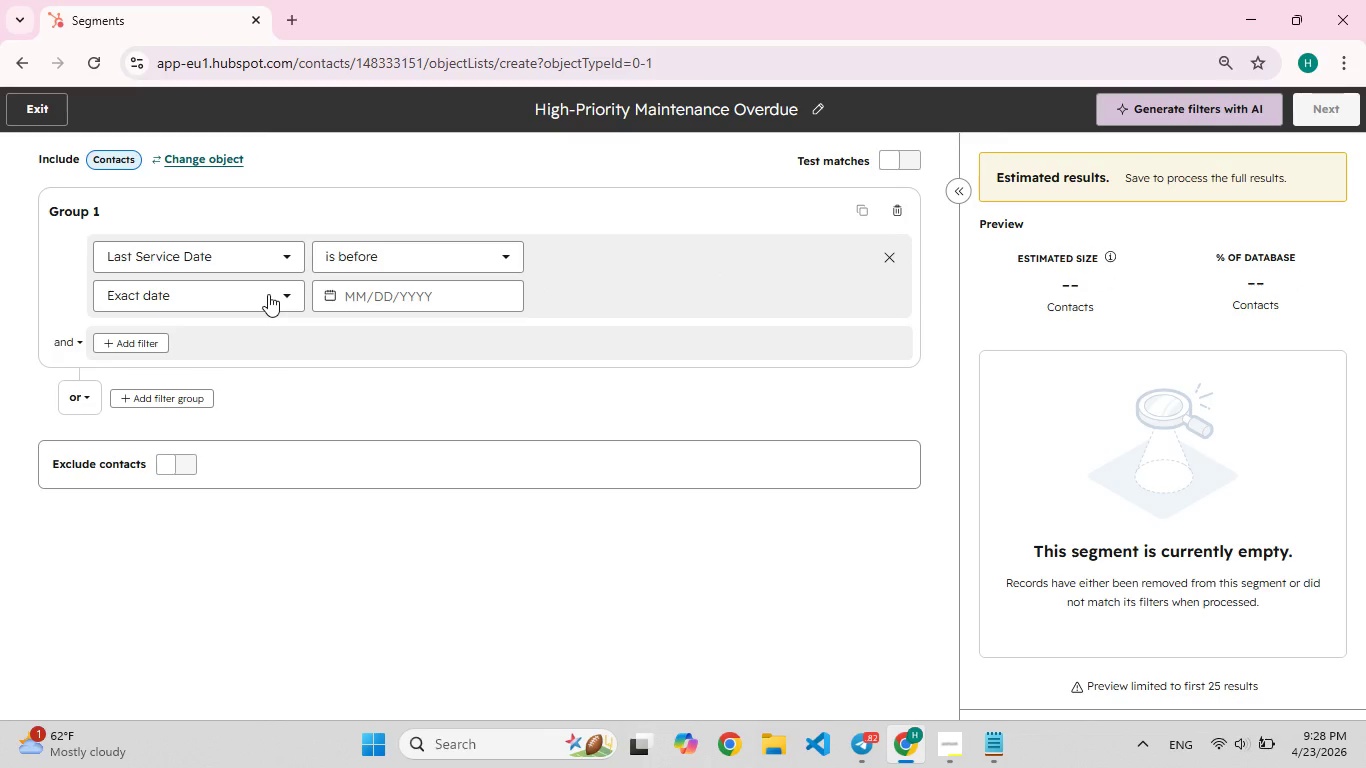 
left_click([268, 294])
 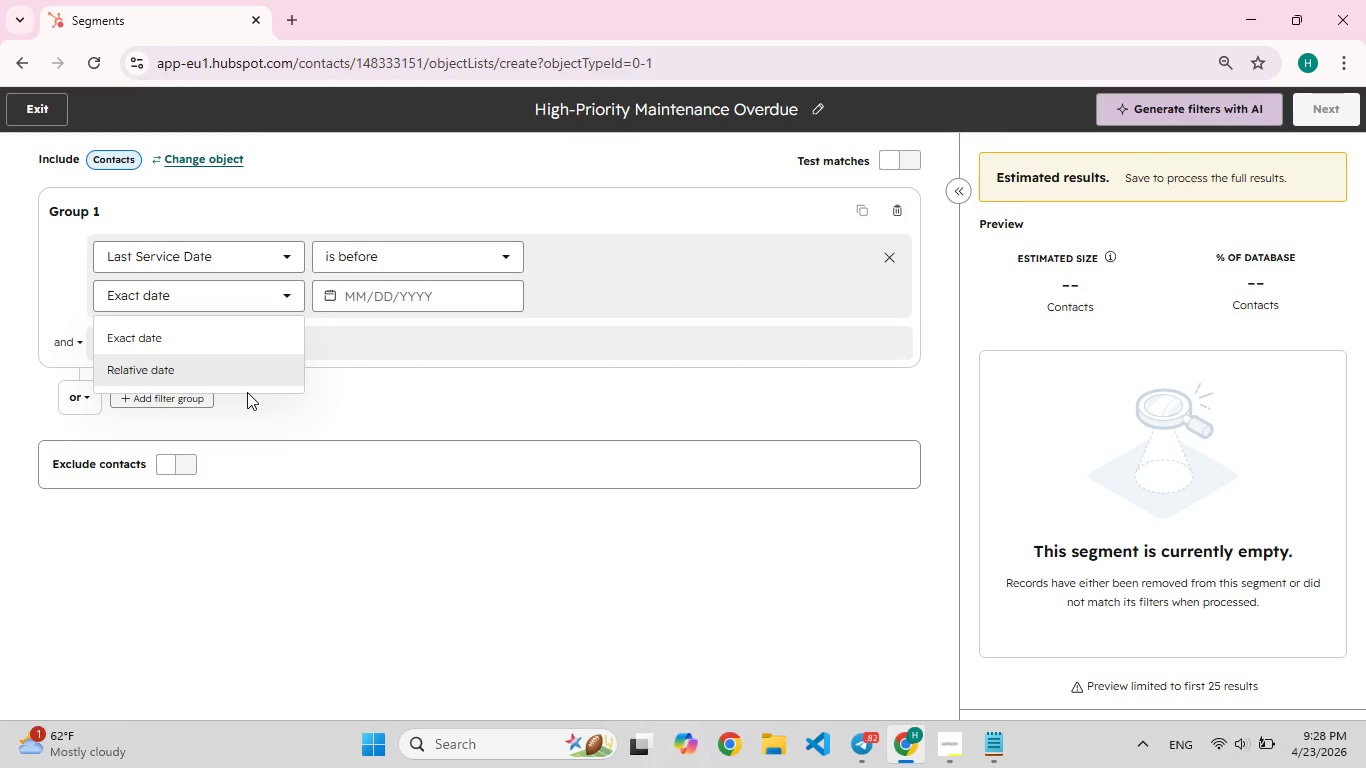 
left_click([247, 392])
 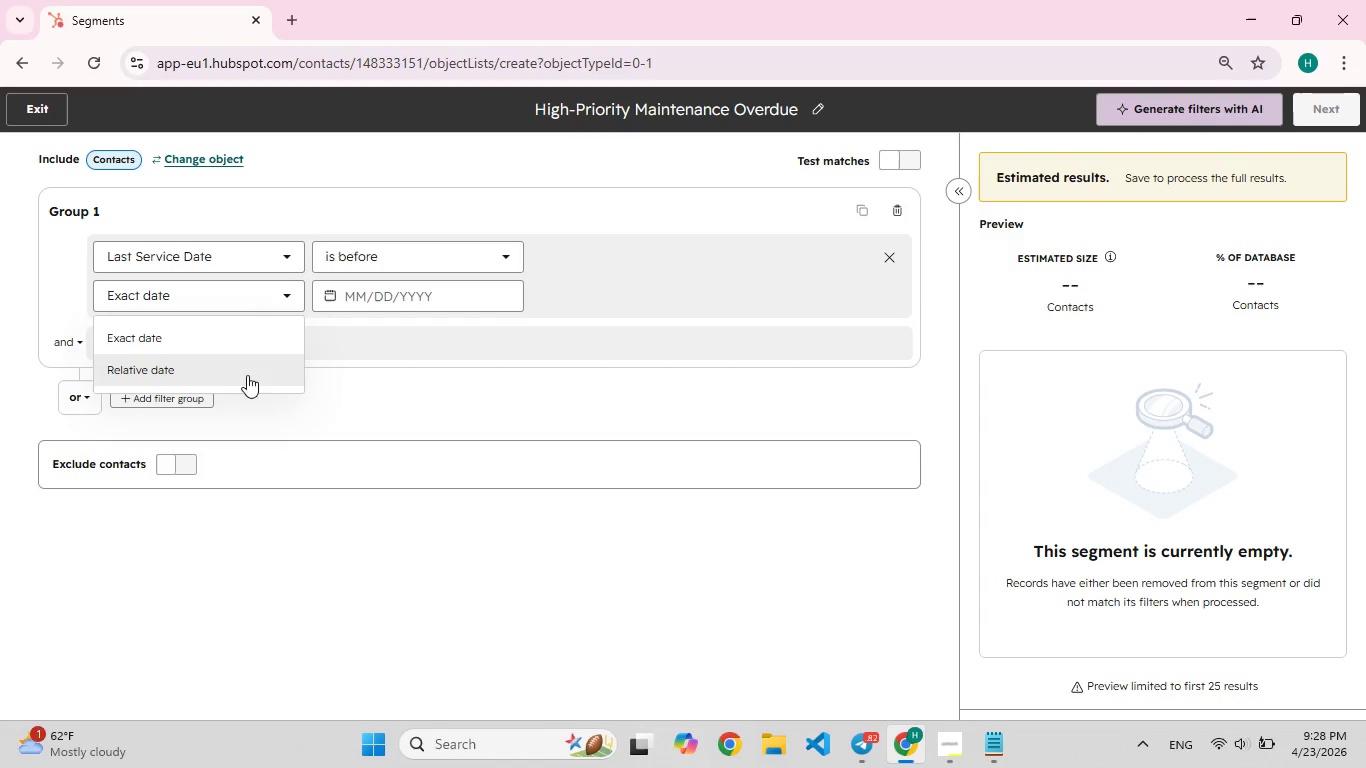 
left_click([247, 375])
 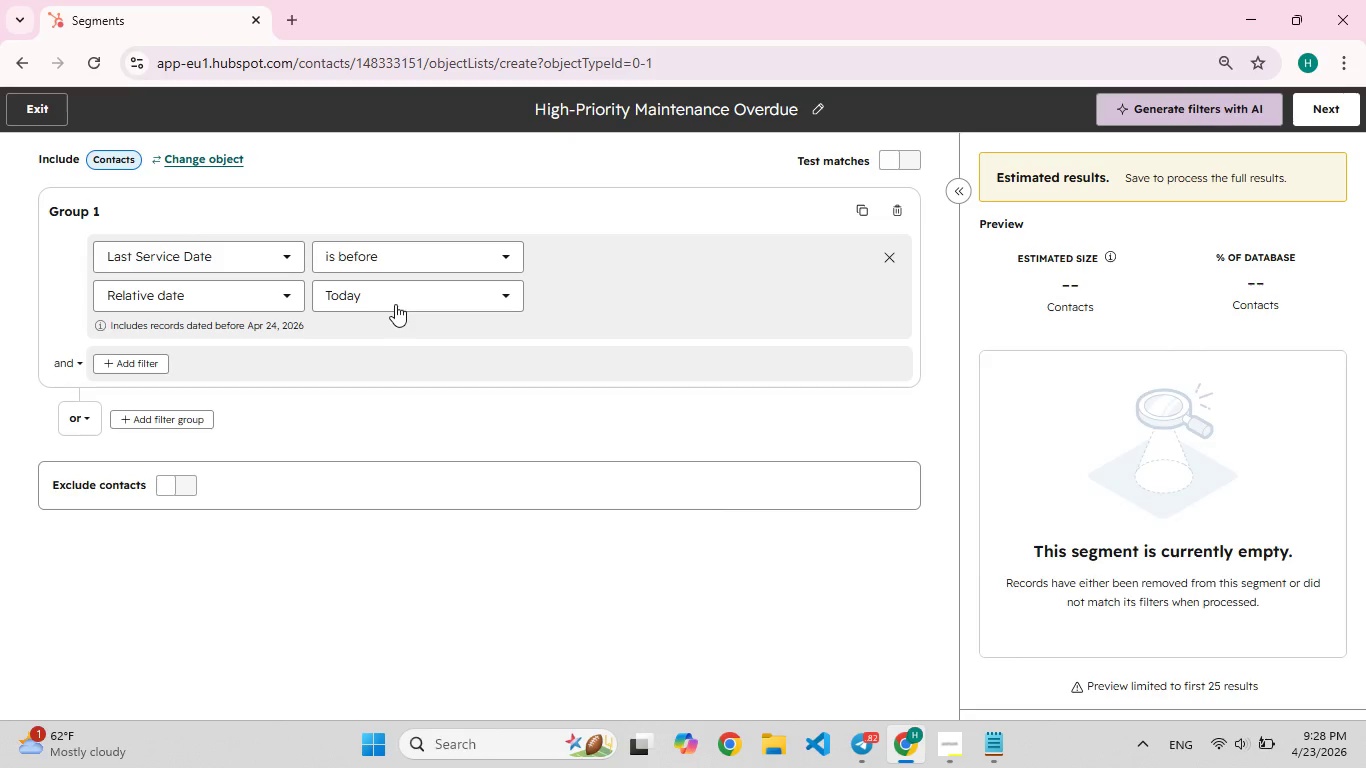 
left_click([395, 304])
 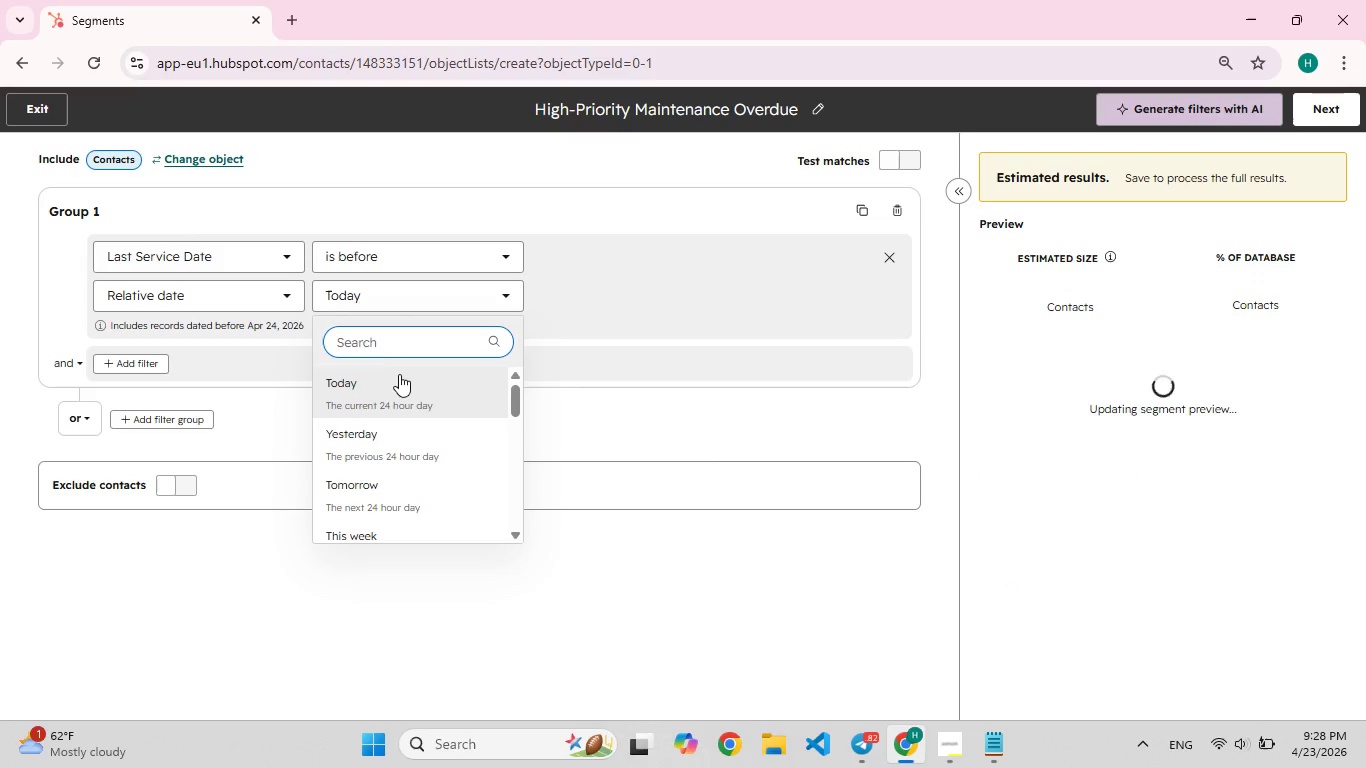 
scroll: coordinate [399, 385], scroll_direction: down, amount: 4.0
 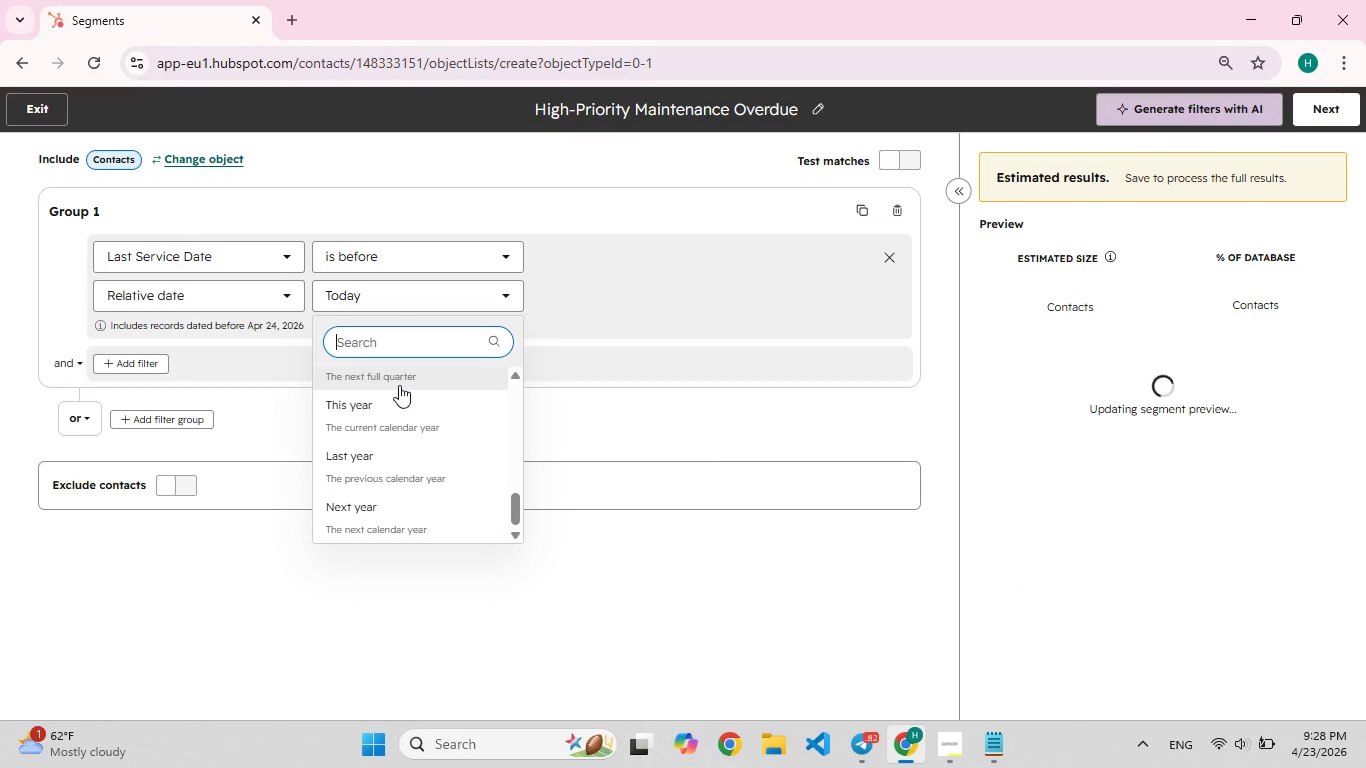 
scroll: coordinate [399, 385], scroll_direction: up, amount: 2.0
 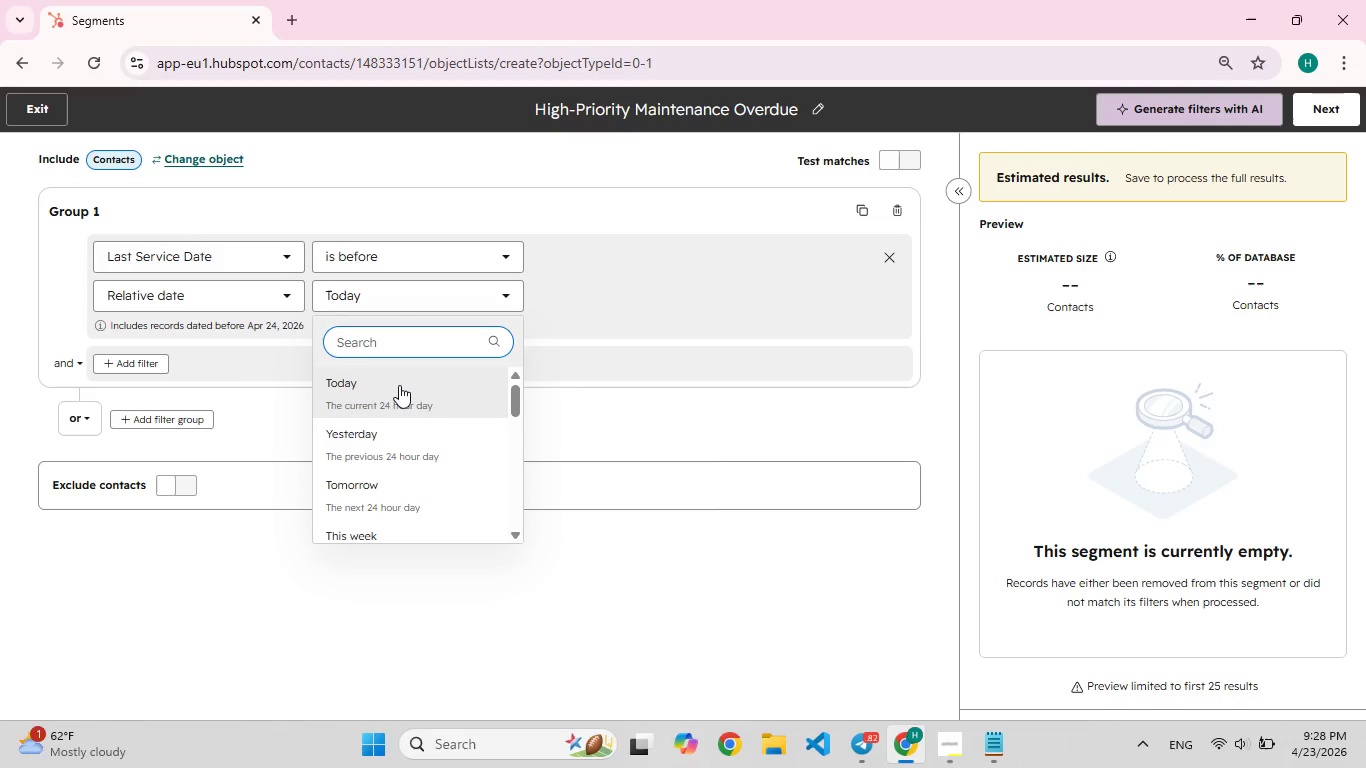 
scroll: coordinate [399, 385], scroll_direction: down, amount: 1.0
 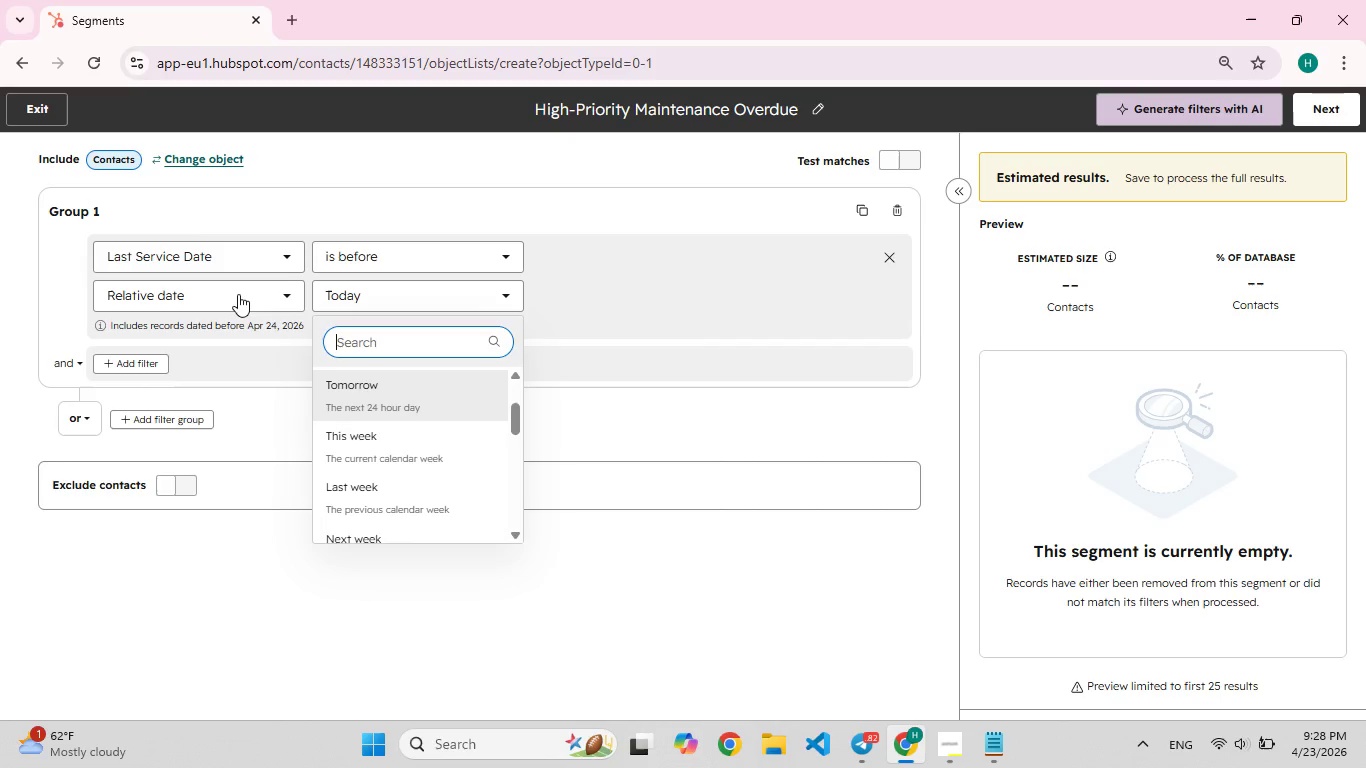 
left_click([238, 294])
 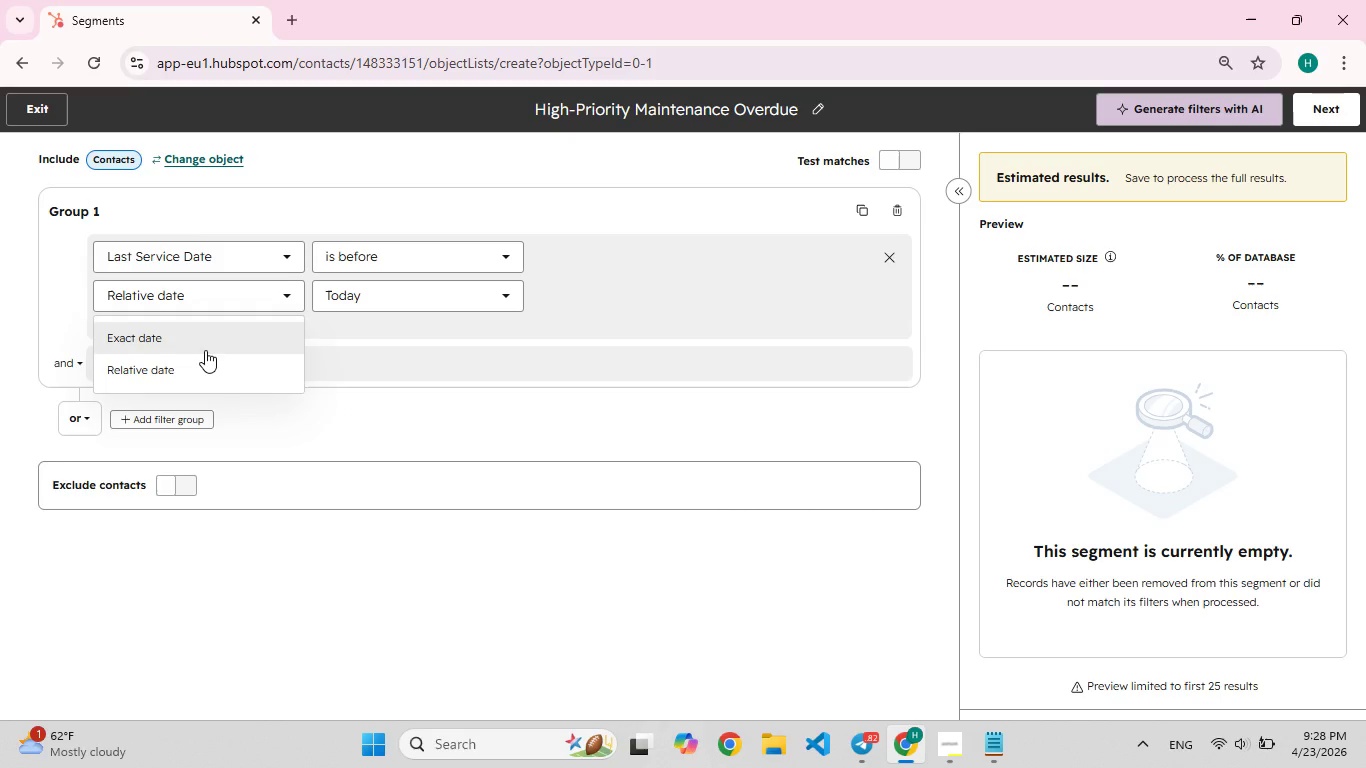 
left_click([205, 350])
 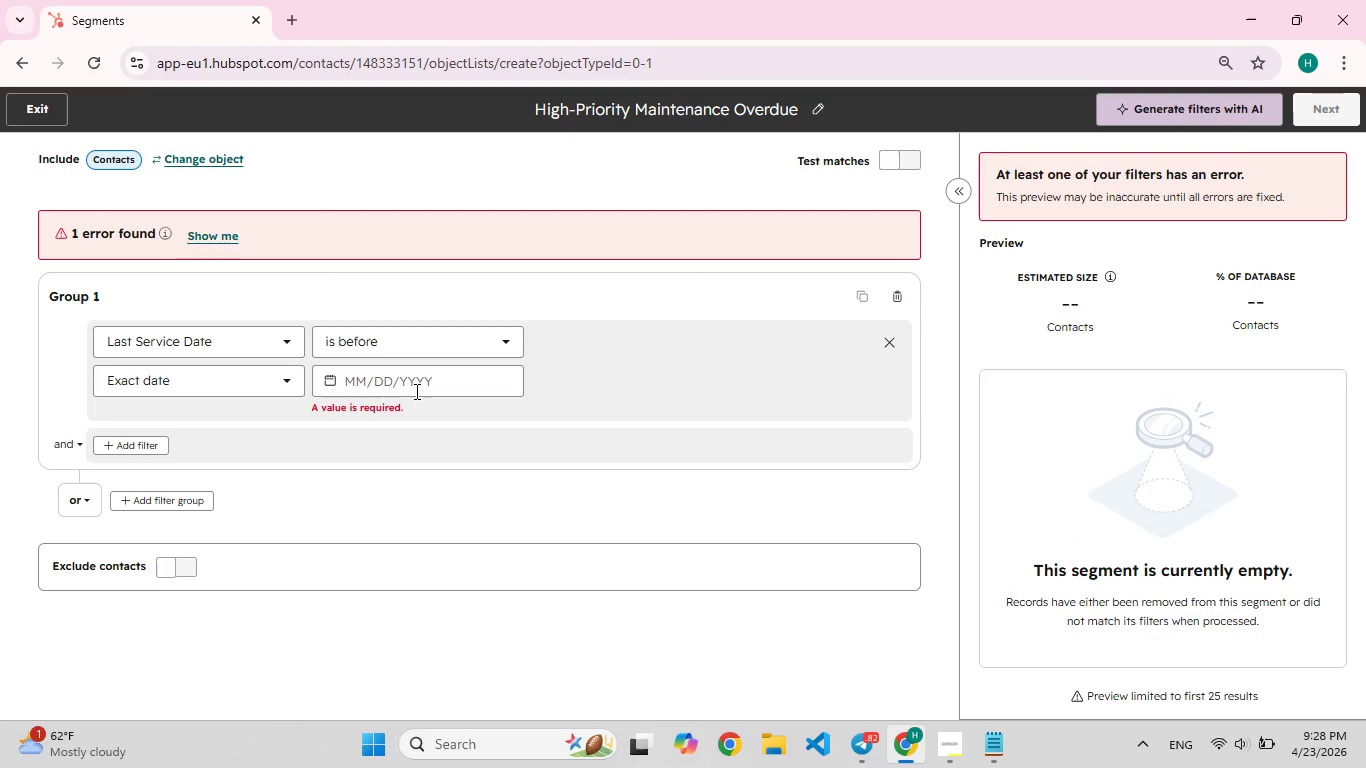 
left_click([415, 391])
 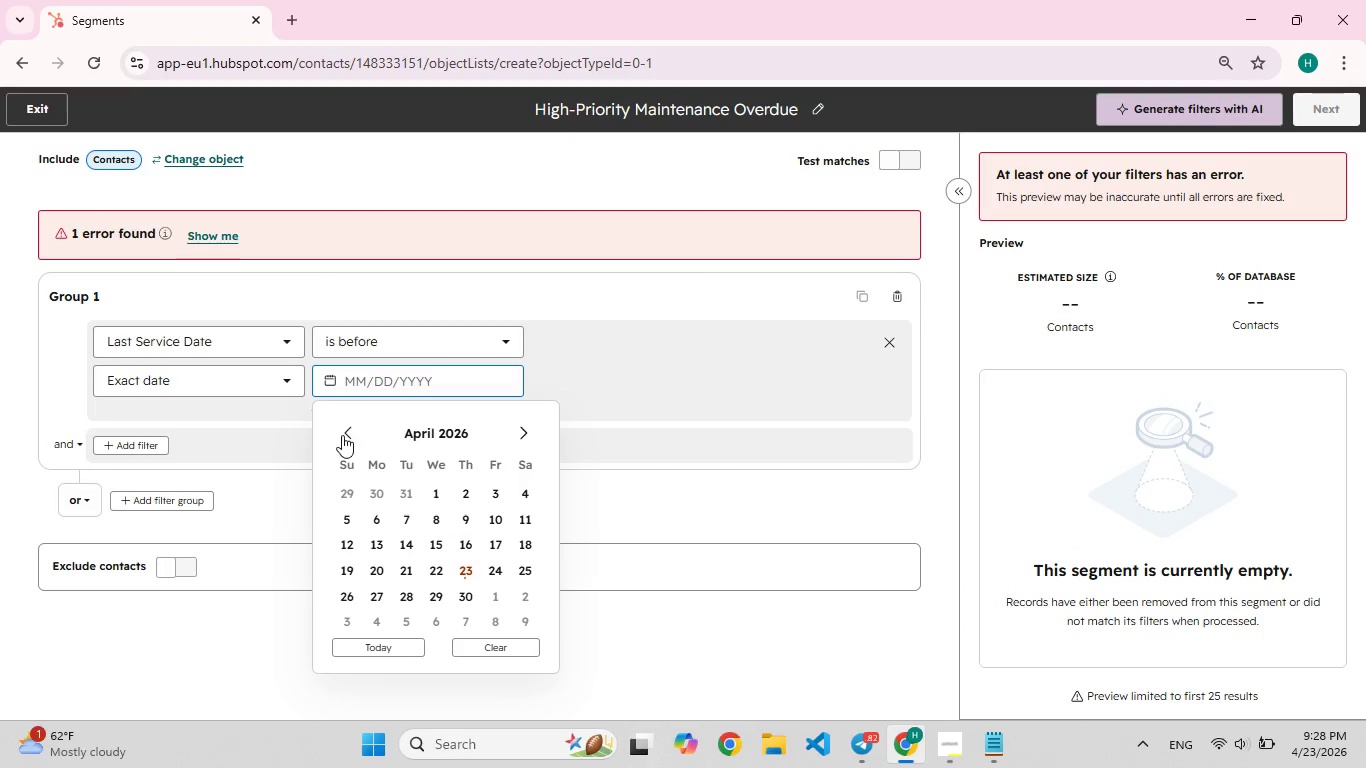 
left_click([342, 435])
 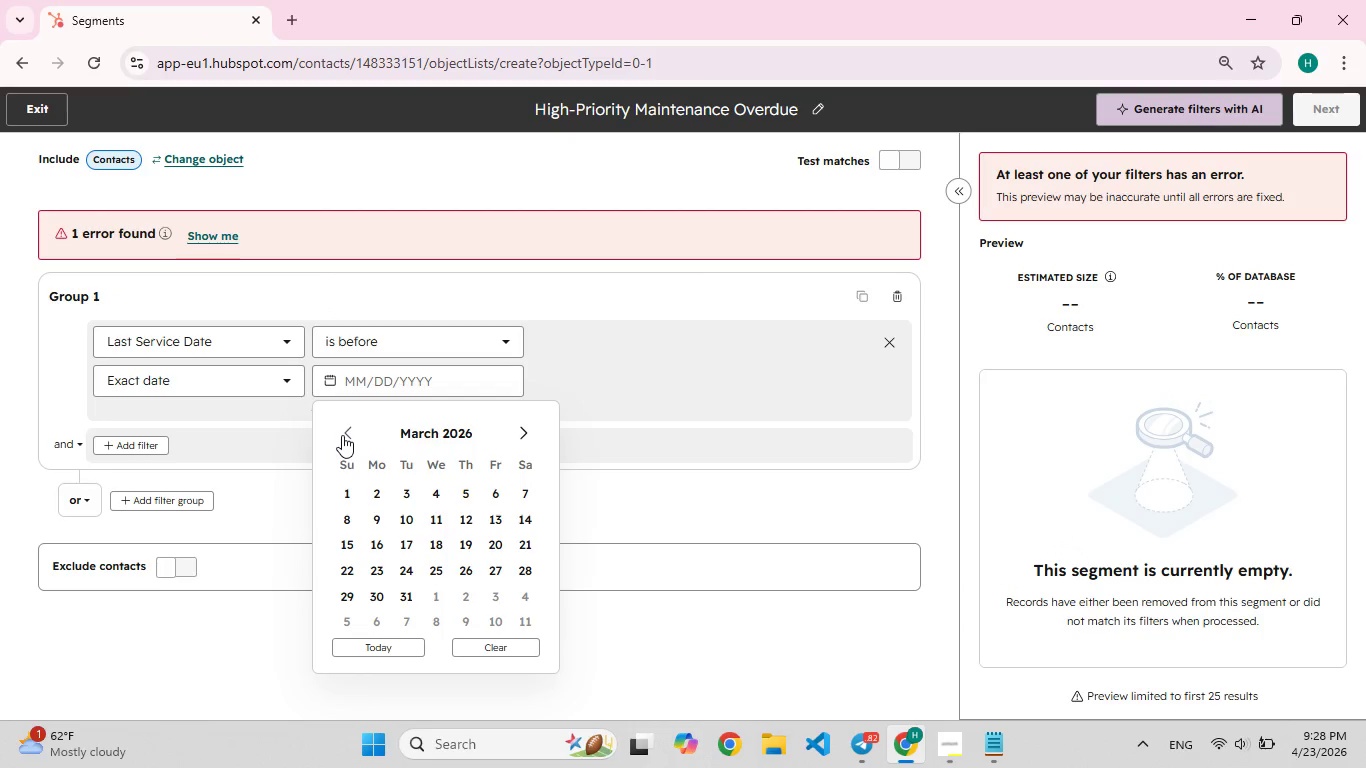 
left_click([342, 435])
 